 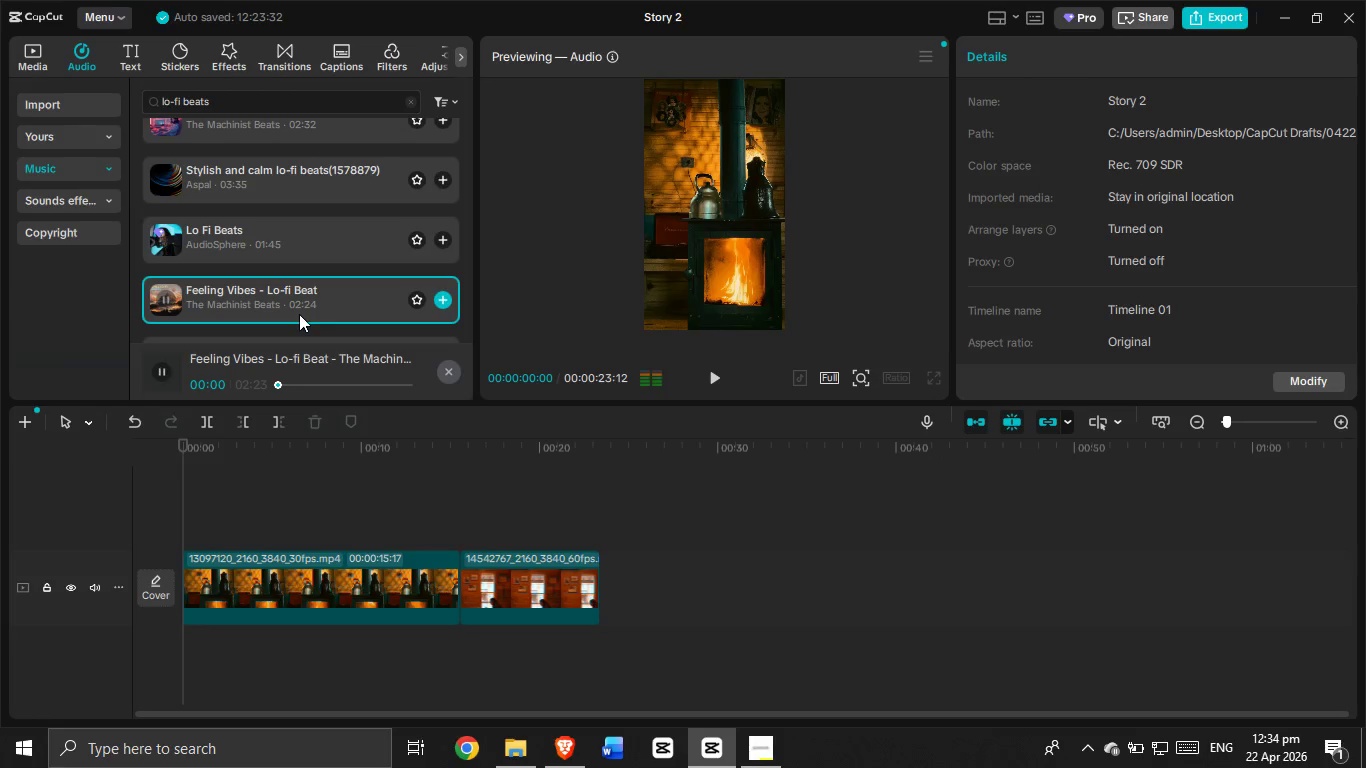 
scroll: coordinate [286, 272], scroll_direction: down, amount: 2.0
 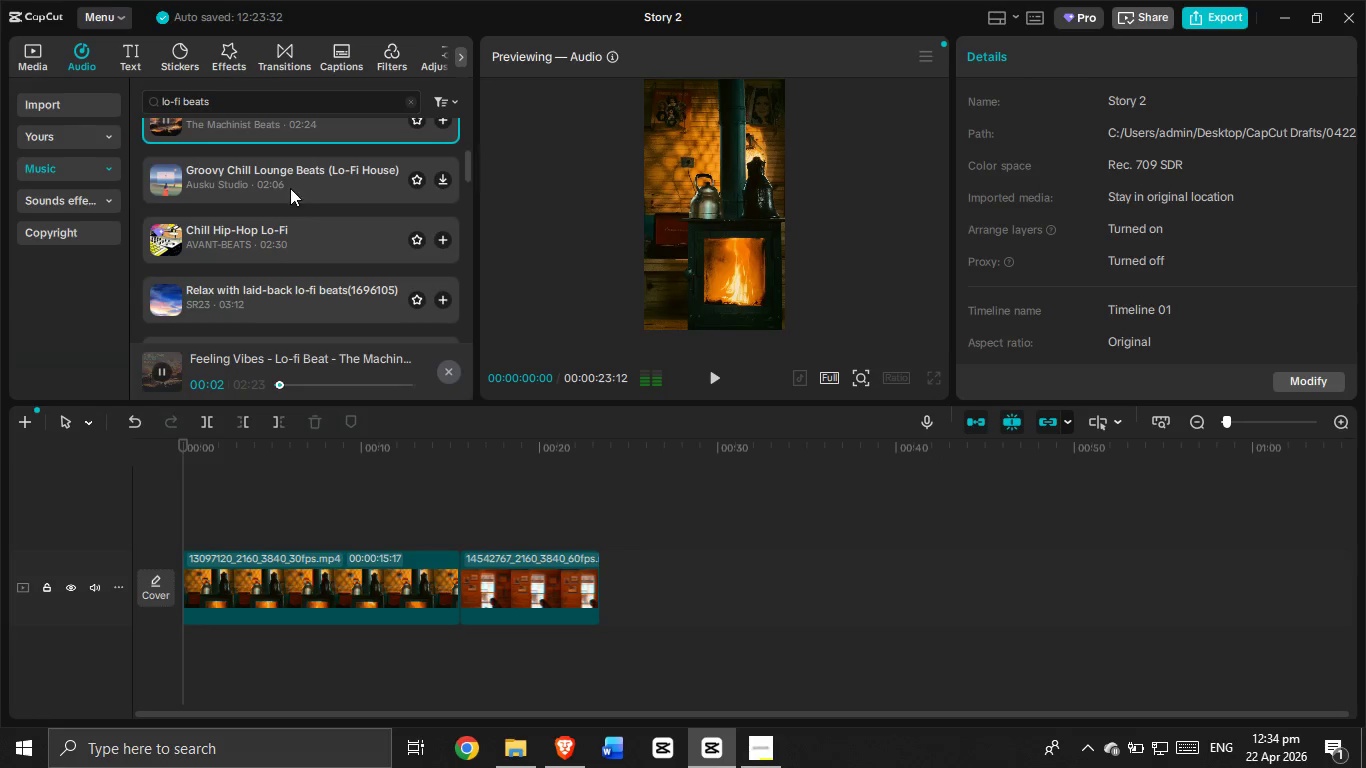 
left_click([290, 188])
 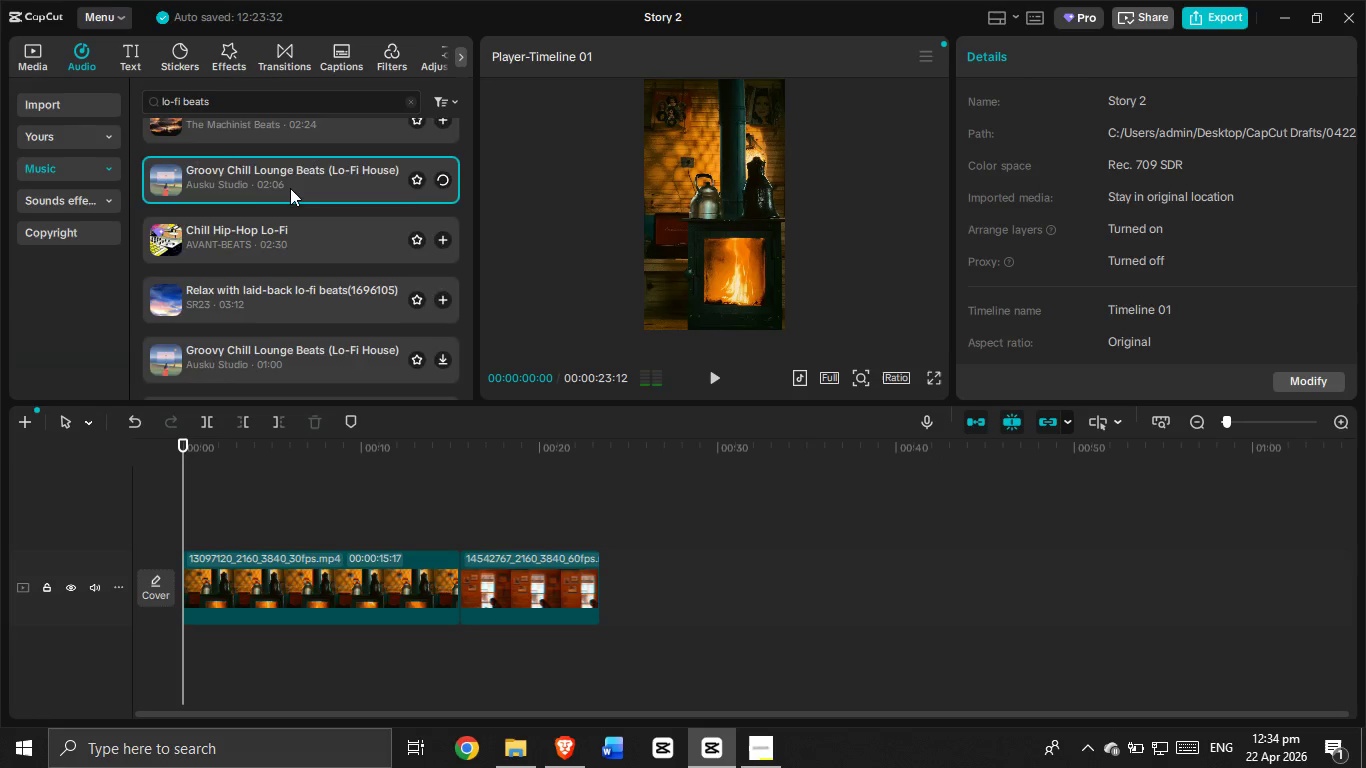 
scroll: coordinate [290, 188], scroll_direction: up, amount: 1.0
 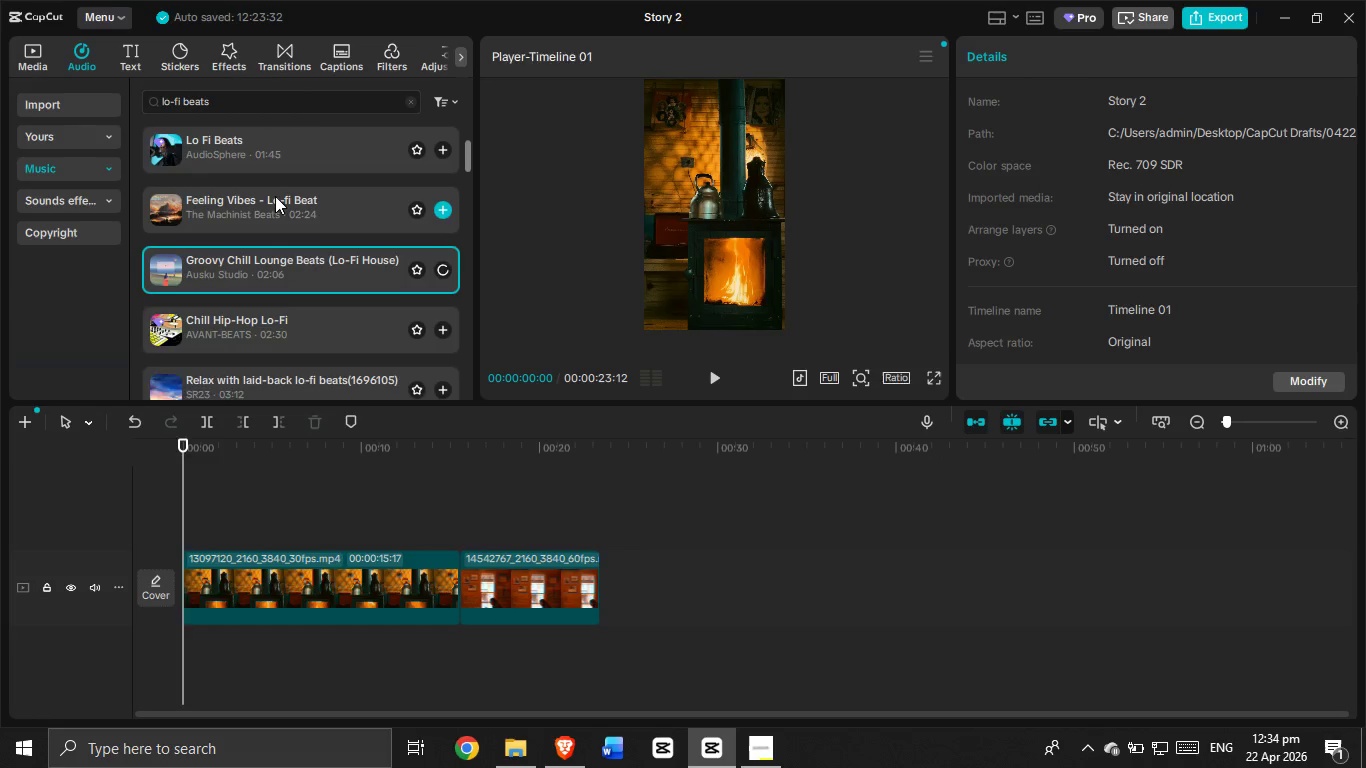 
left_click([275, 196])
 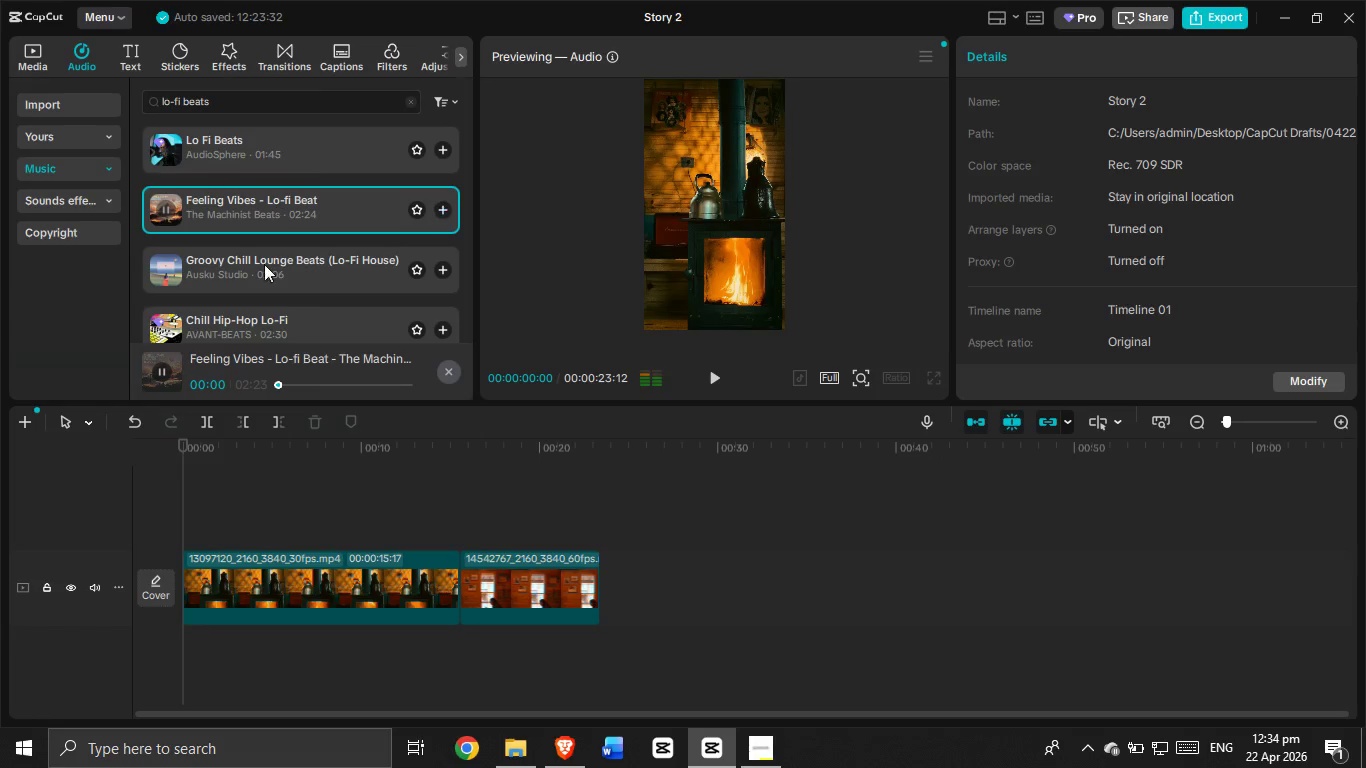 
left_click([258, 288])
 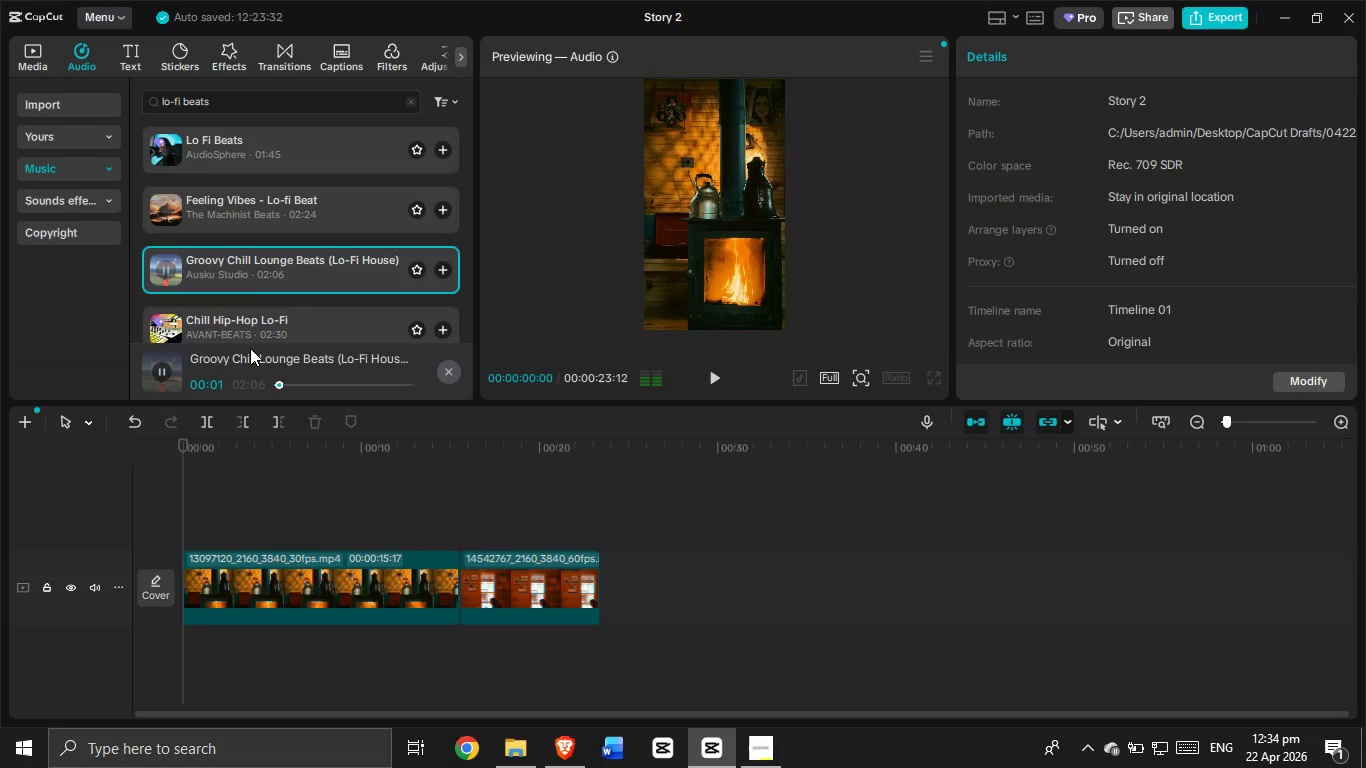 
double_click([249, 325])
 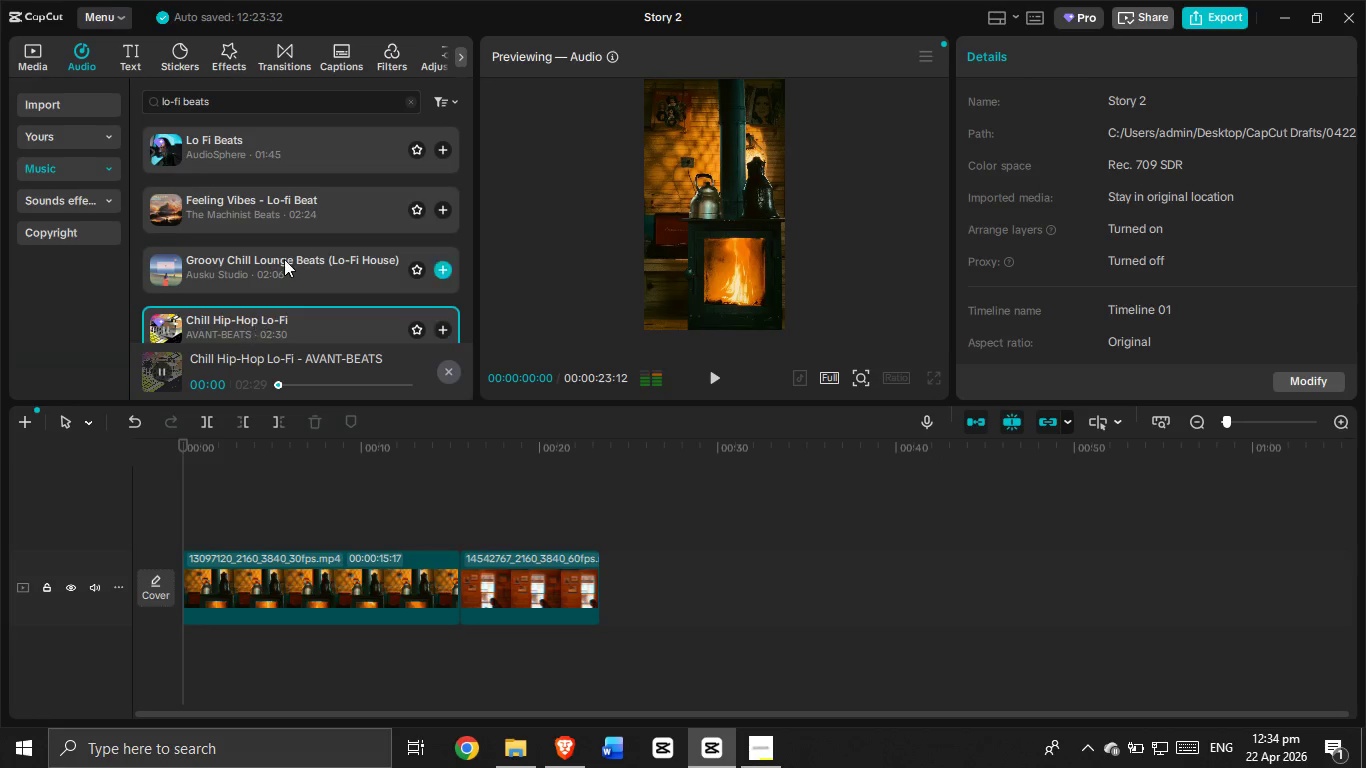 
scroll: coordinate [284, 257], scroll_direction: down, amount: 1.0
 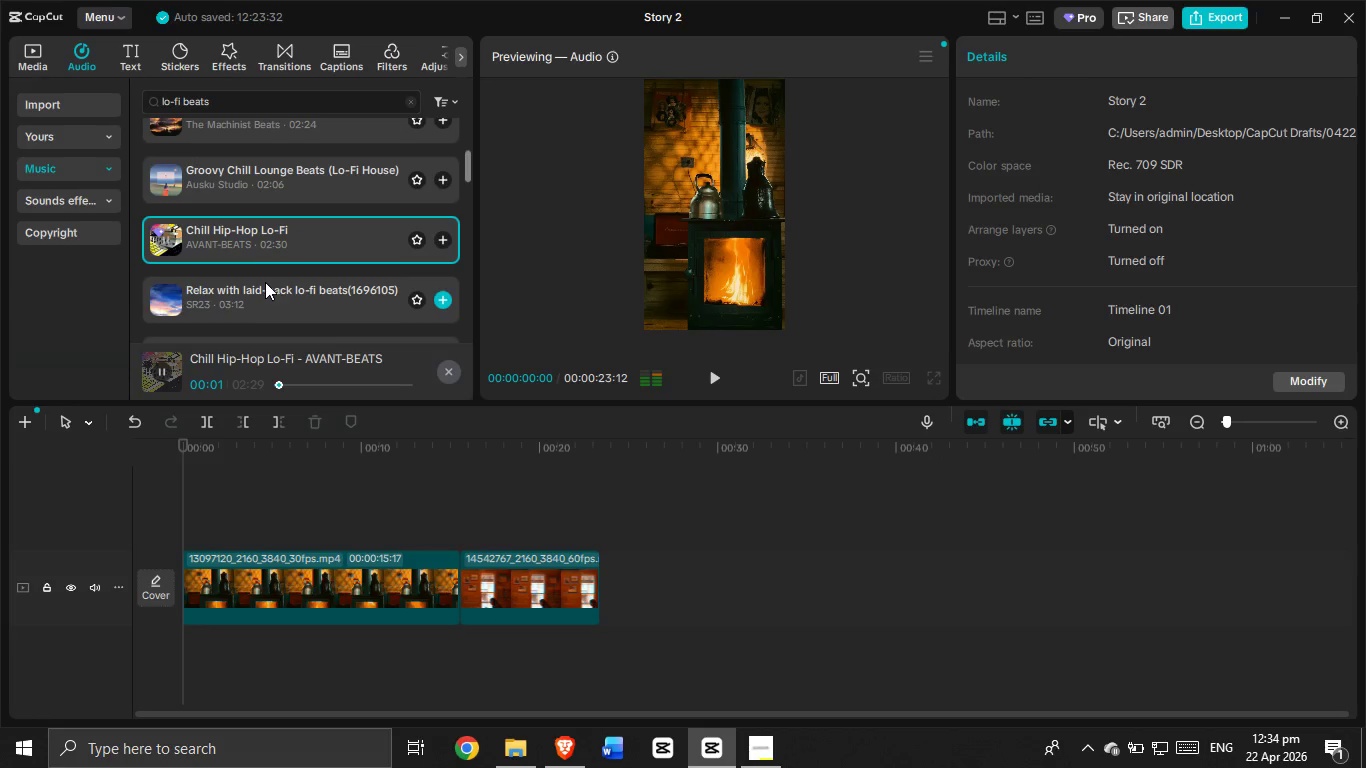 
left_click([265, 282])
 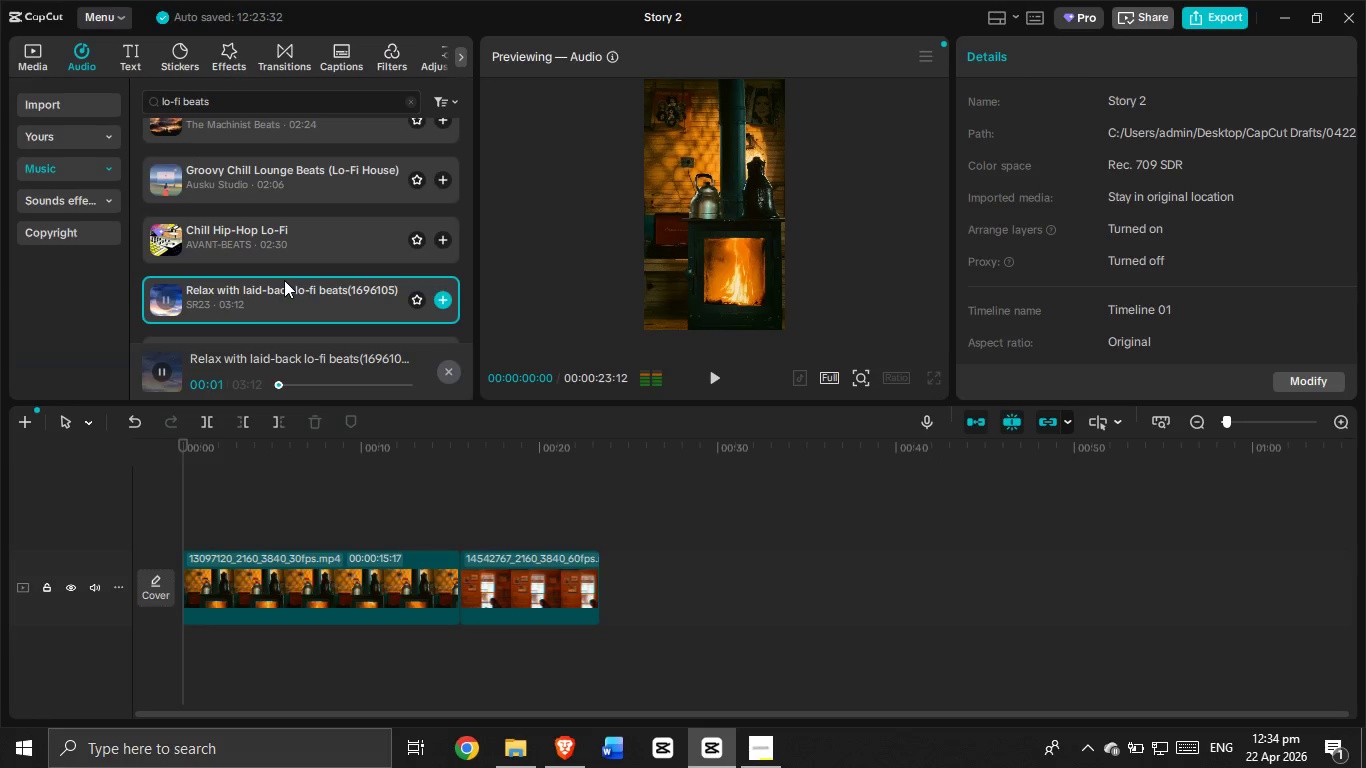 
scroll: coordinate [287, 278], scroll_direction: down, amount: 1.0
 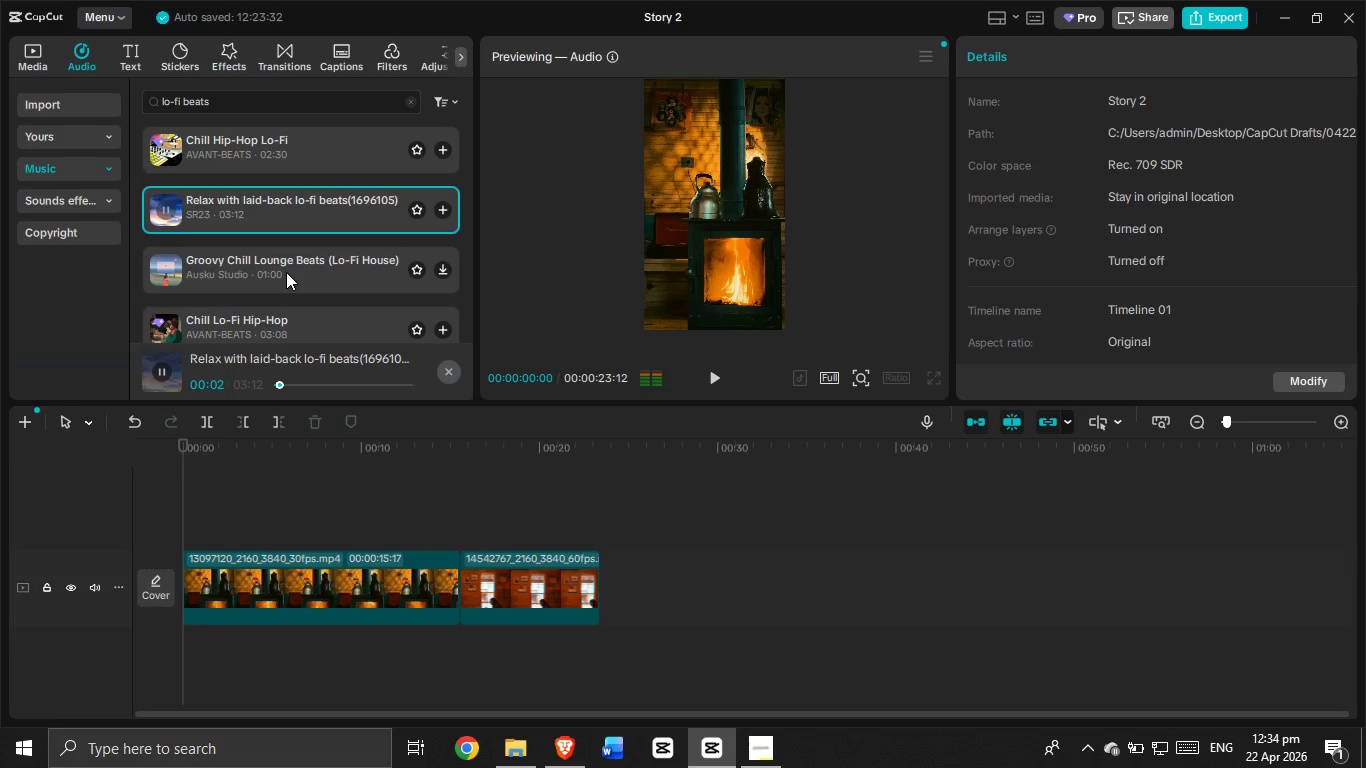 
left_click([286, 272])
 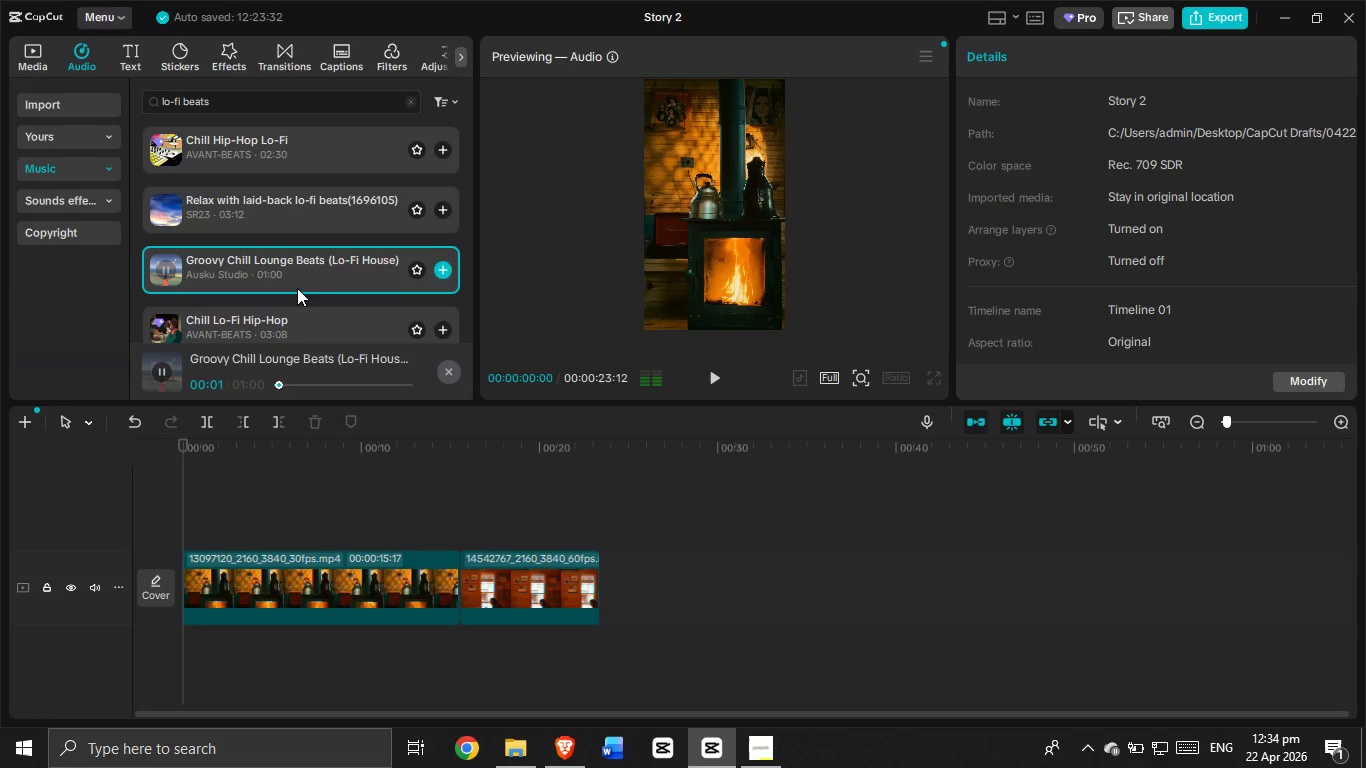 
left_click([273, 320])
 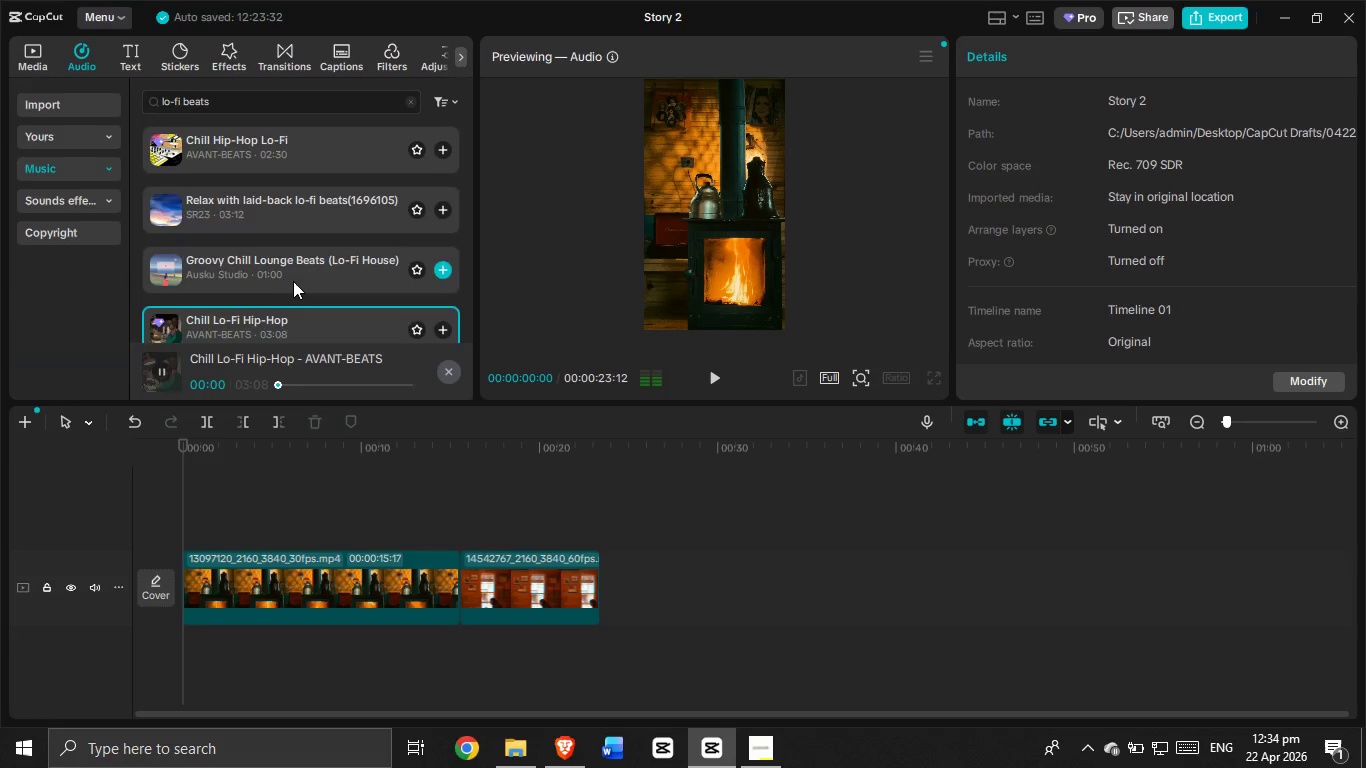 
scroll: coordinate [292, 282], scroll_direction: down, amount: 1.0
 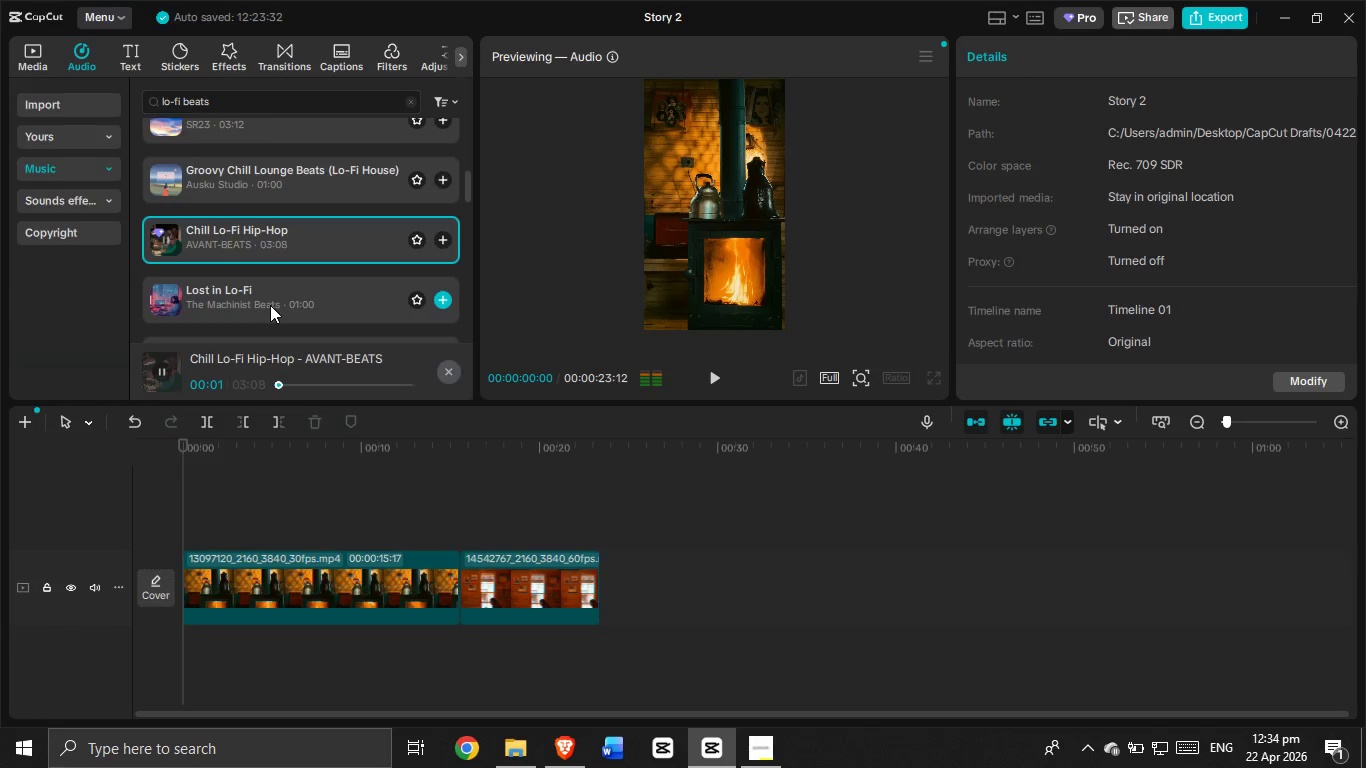 
scroll: coordinate [269, 305], scroll_direction: up, amount: 2.0
 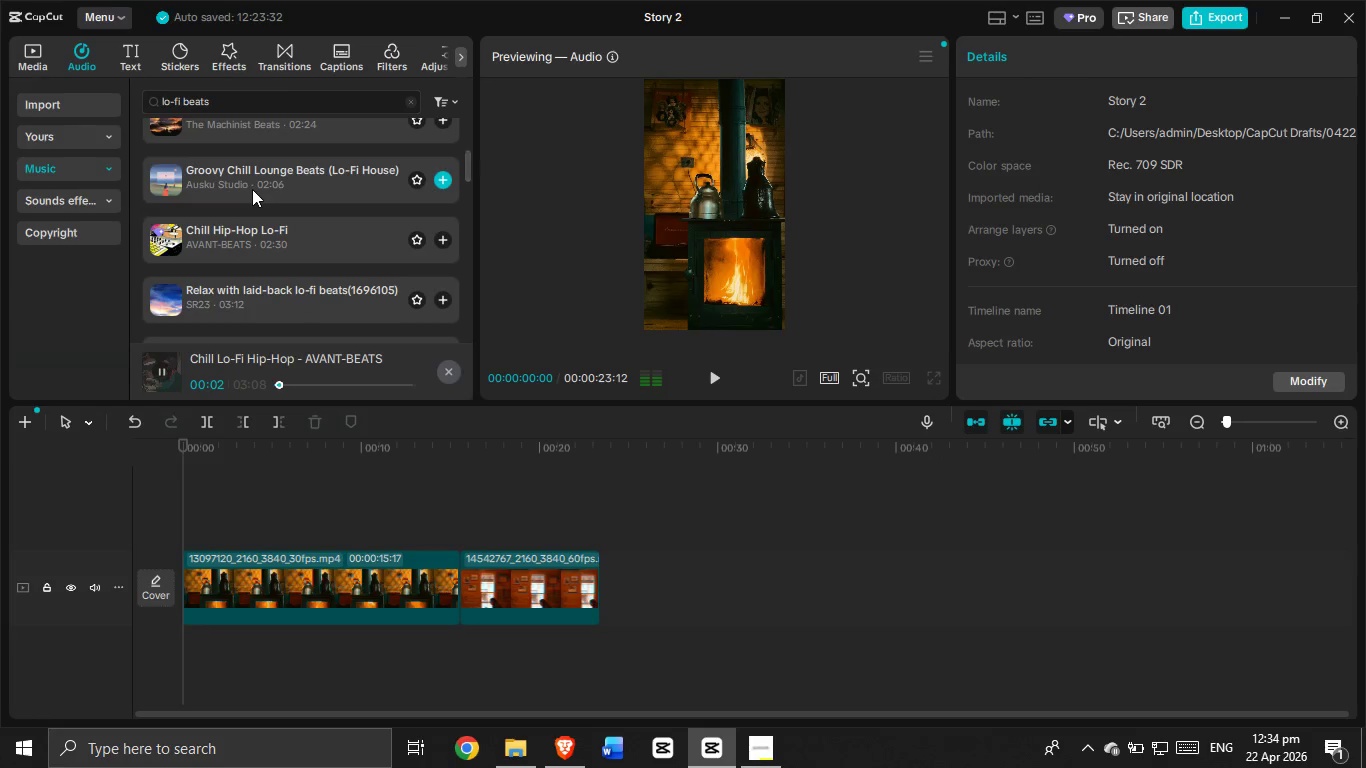 
left_click([242, 234])
 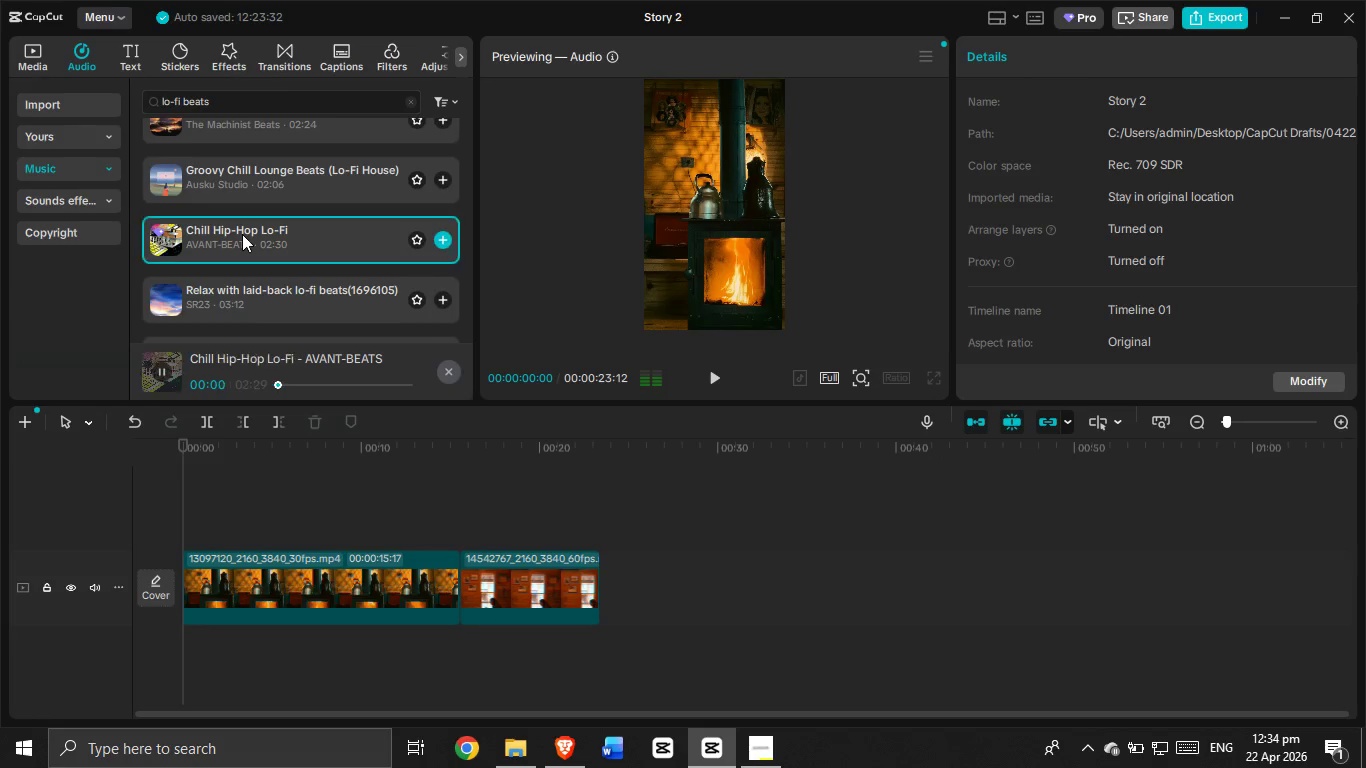 
scroll: coordinate [242, 234], scroll_direction: up, amount: 1.0
 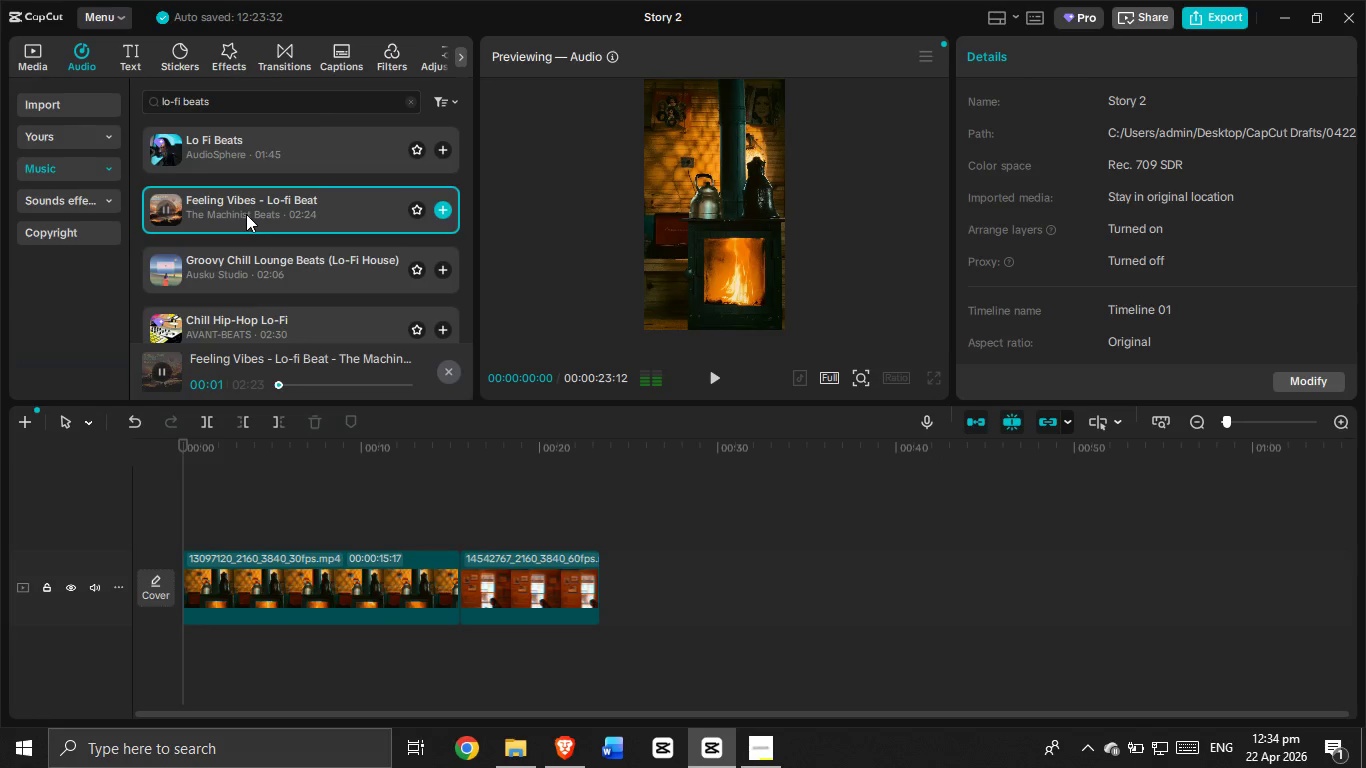 
left_click_drag(start_coordinate=[246, 214], to_coordinate=[177, 655])
 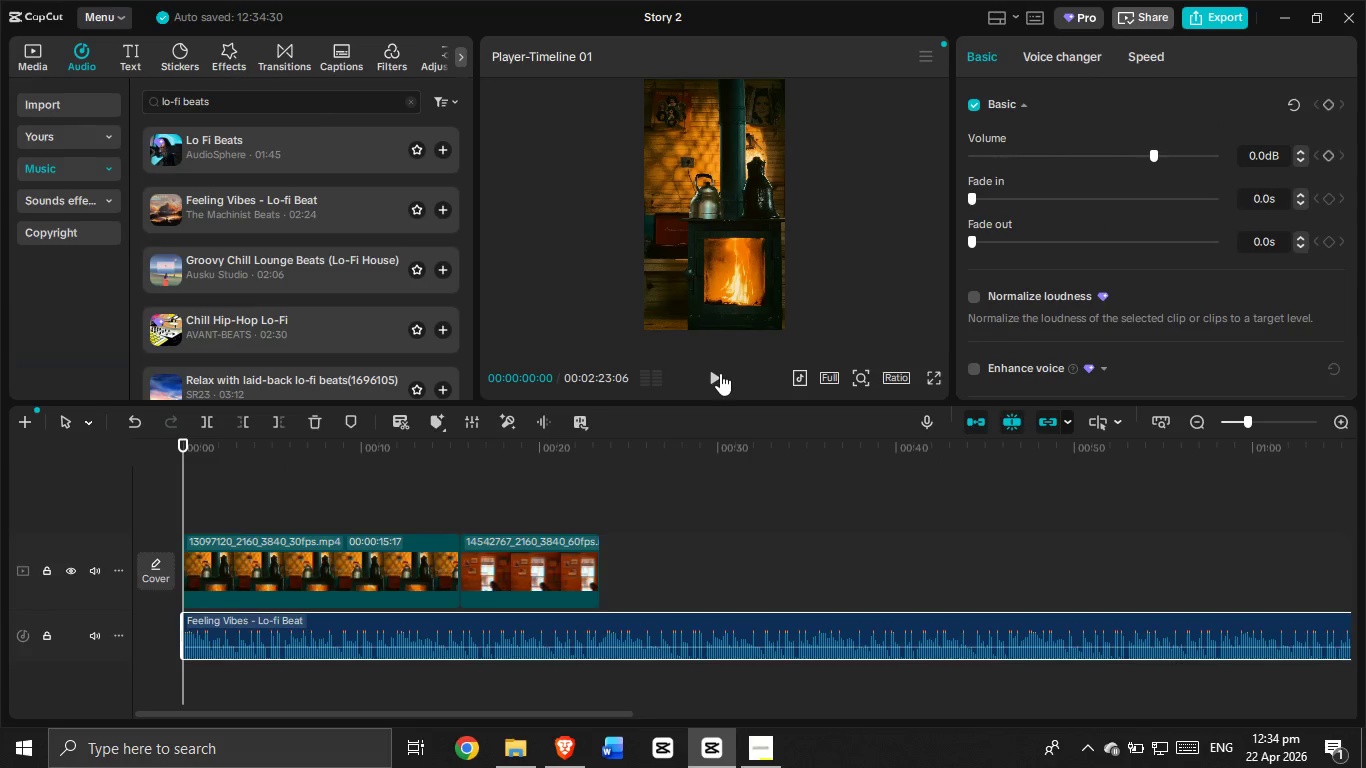 
left_click([720, 373])
 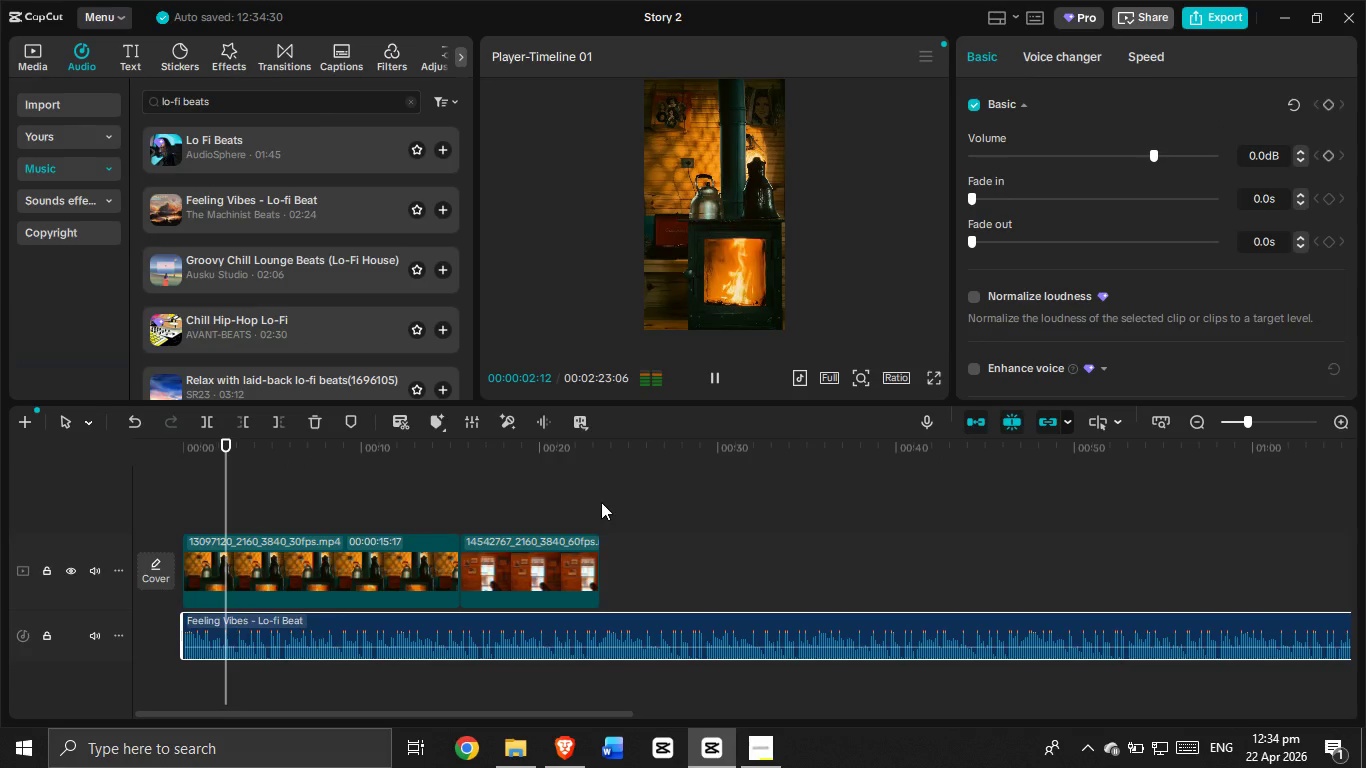 
key(Control+ControlLeft)
 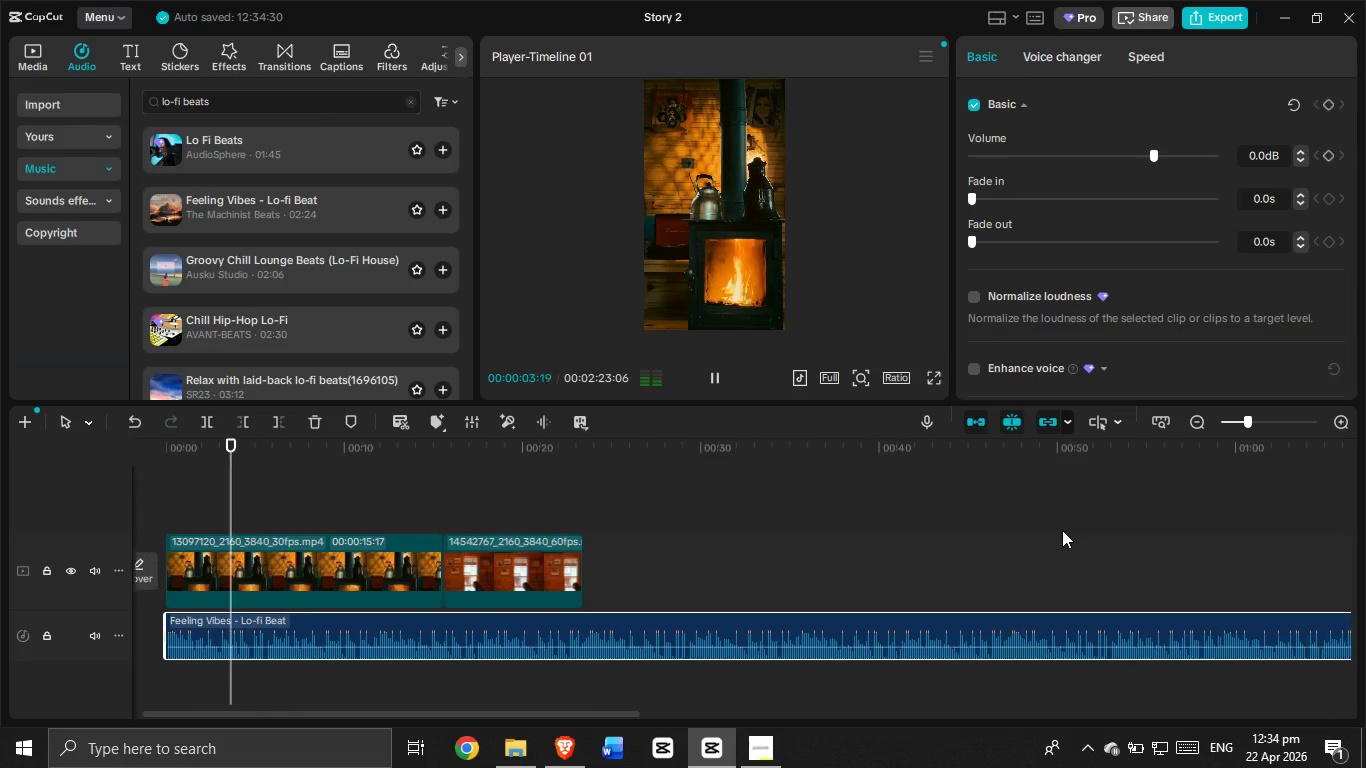 
scroll: coordinate [1182, 517], scroll_direction: none, amount: 0.0
 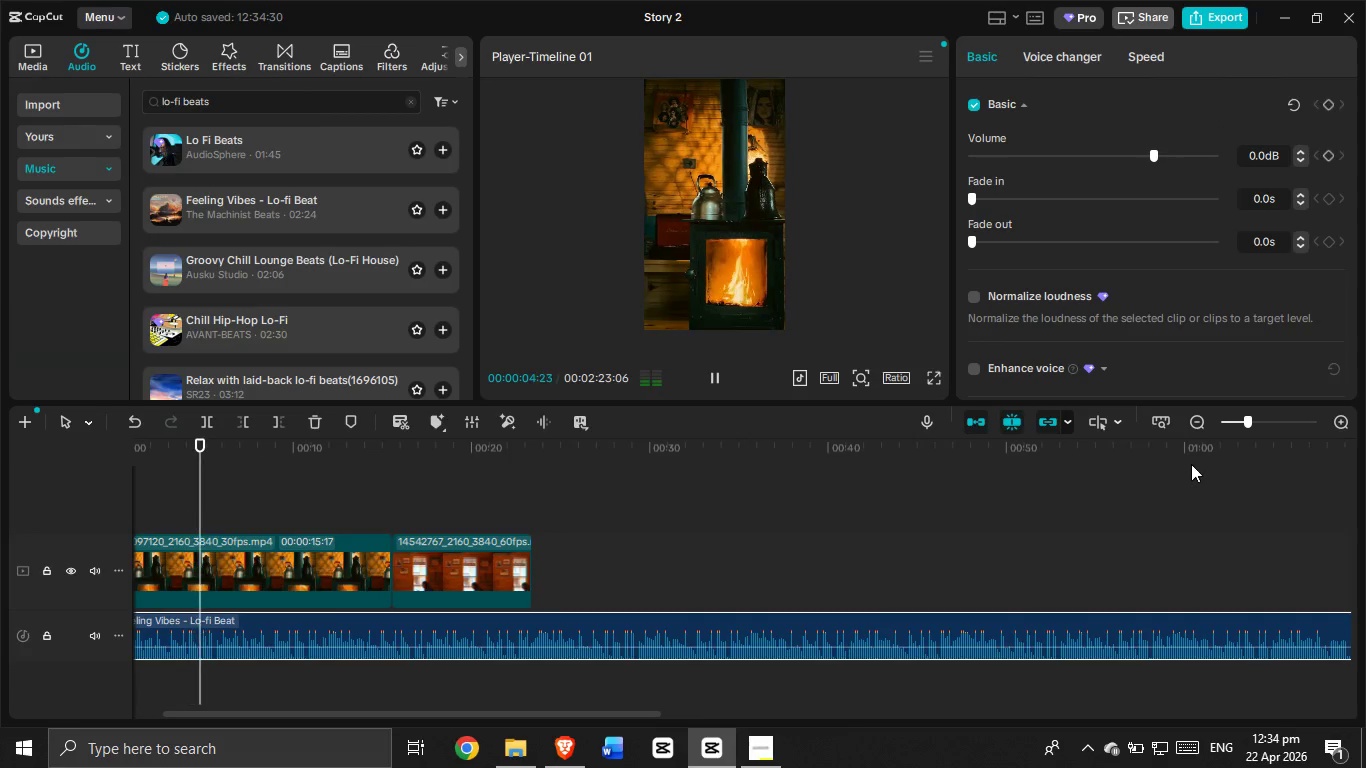 
left_click([1190, 464])
 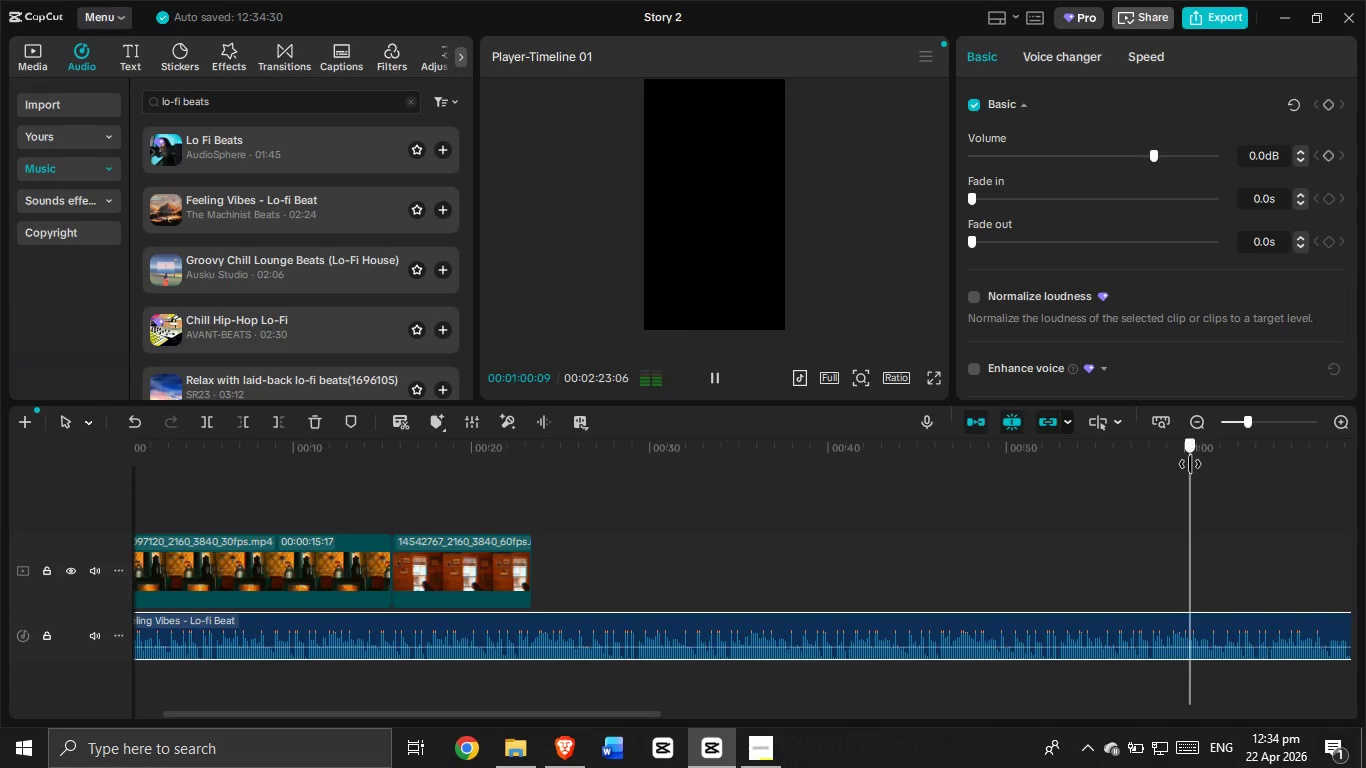 
left_click_drag(start_coordinate=[1190, 464], to_coordinate=[1184, 465])
 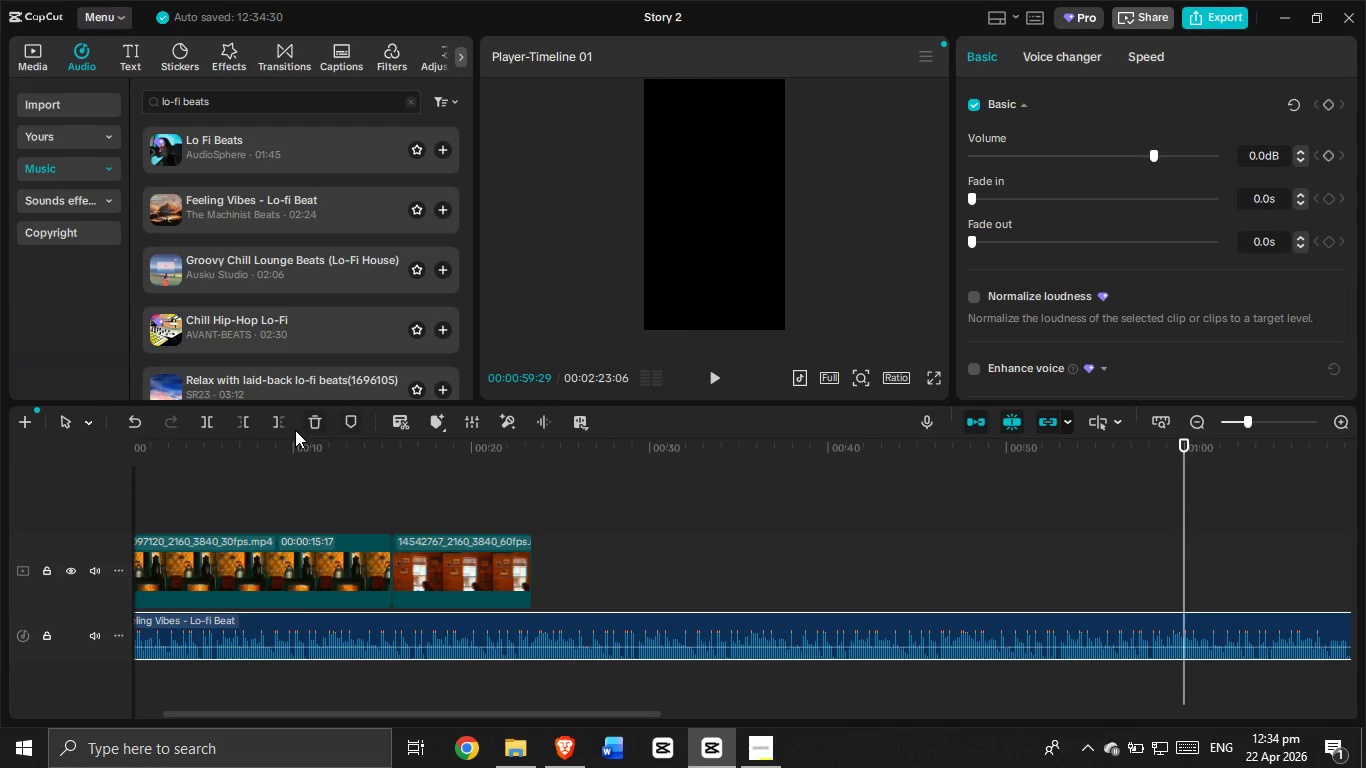 
left_click([281, 424])
 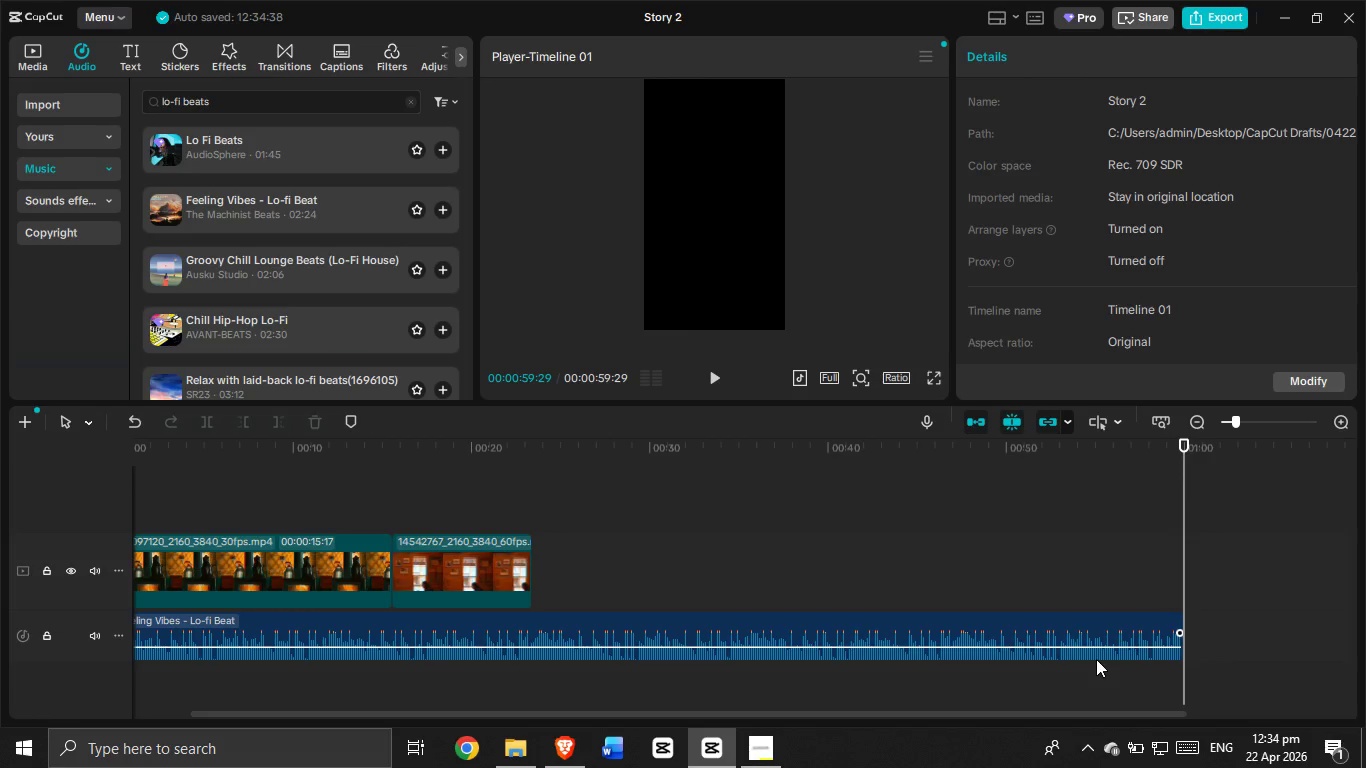 
left_click([1053, 578])
 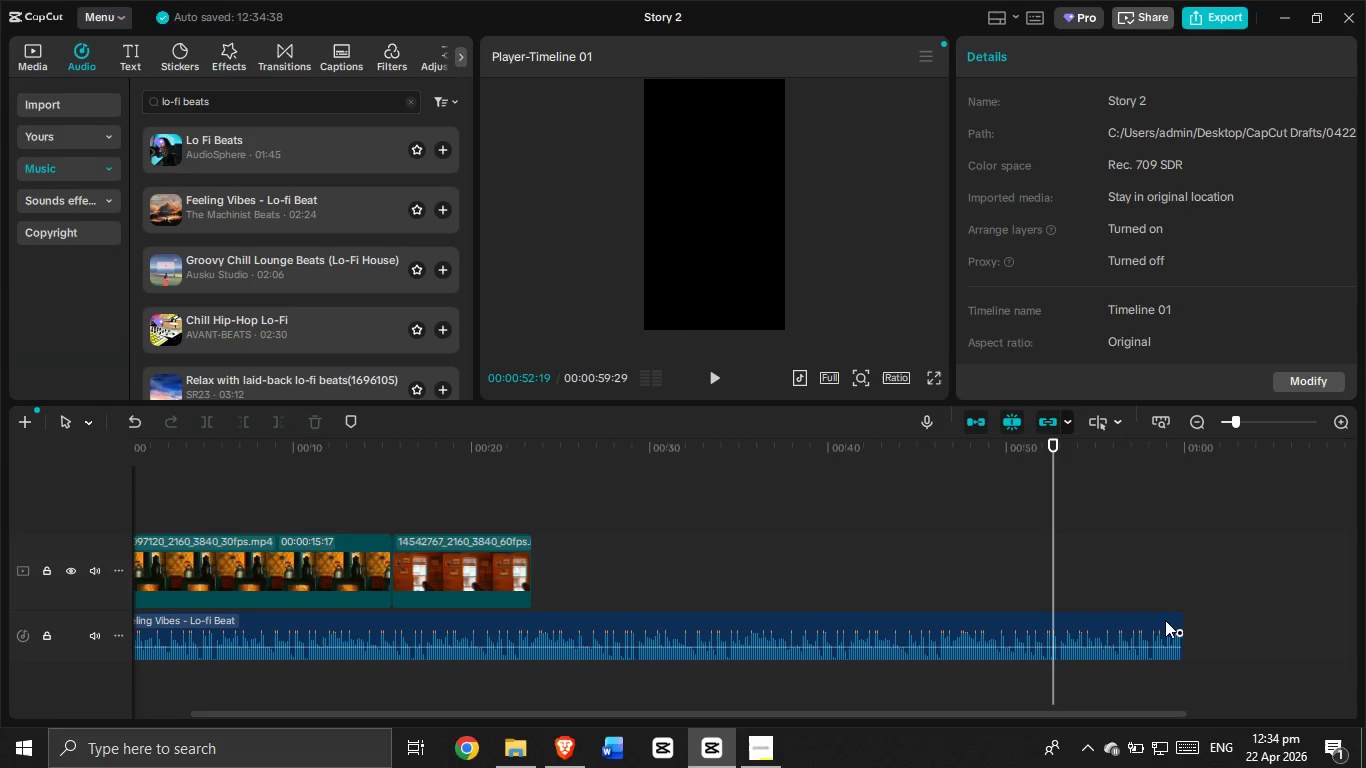 
left_click([1167, 618])
 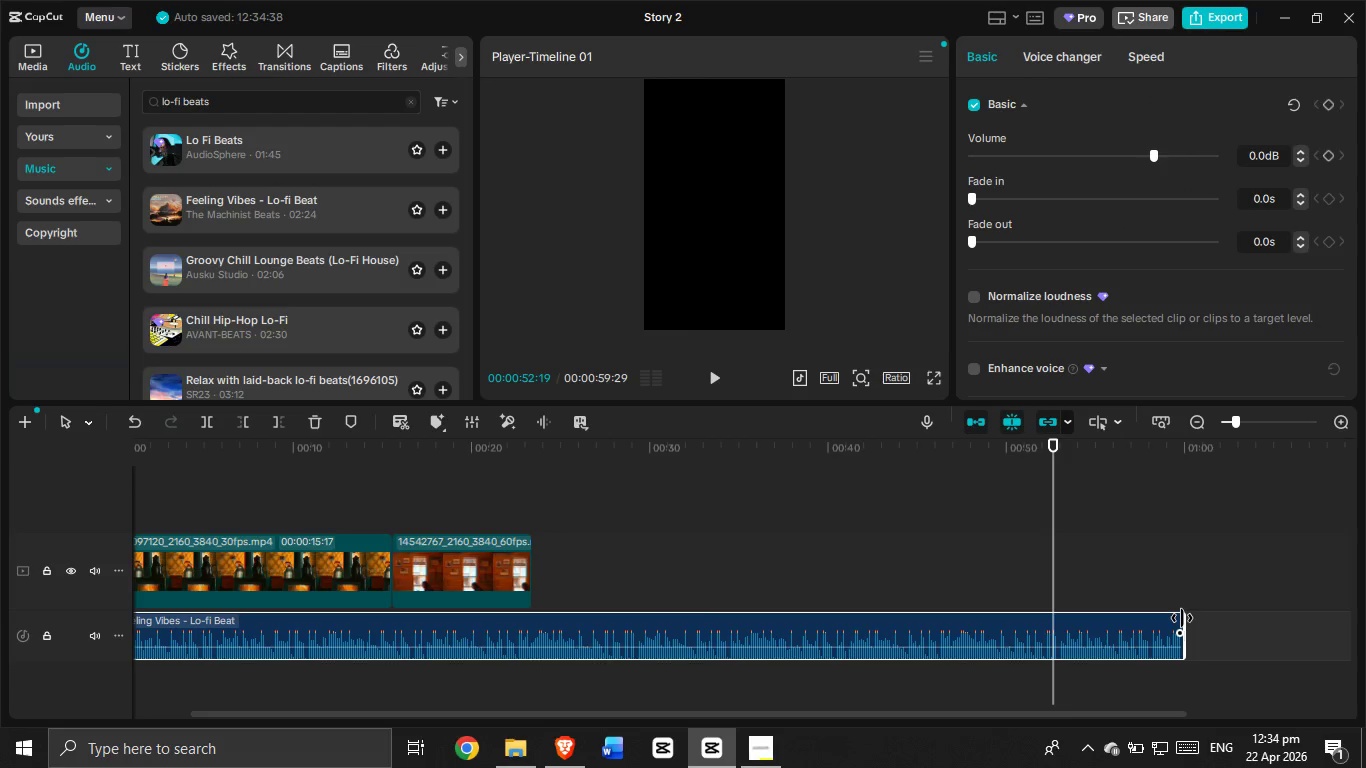 
left_click_drag(start_coordinate=[1182, 618], to_coordinate=[1183, 586])
 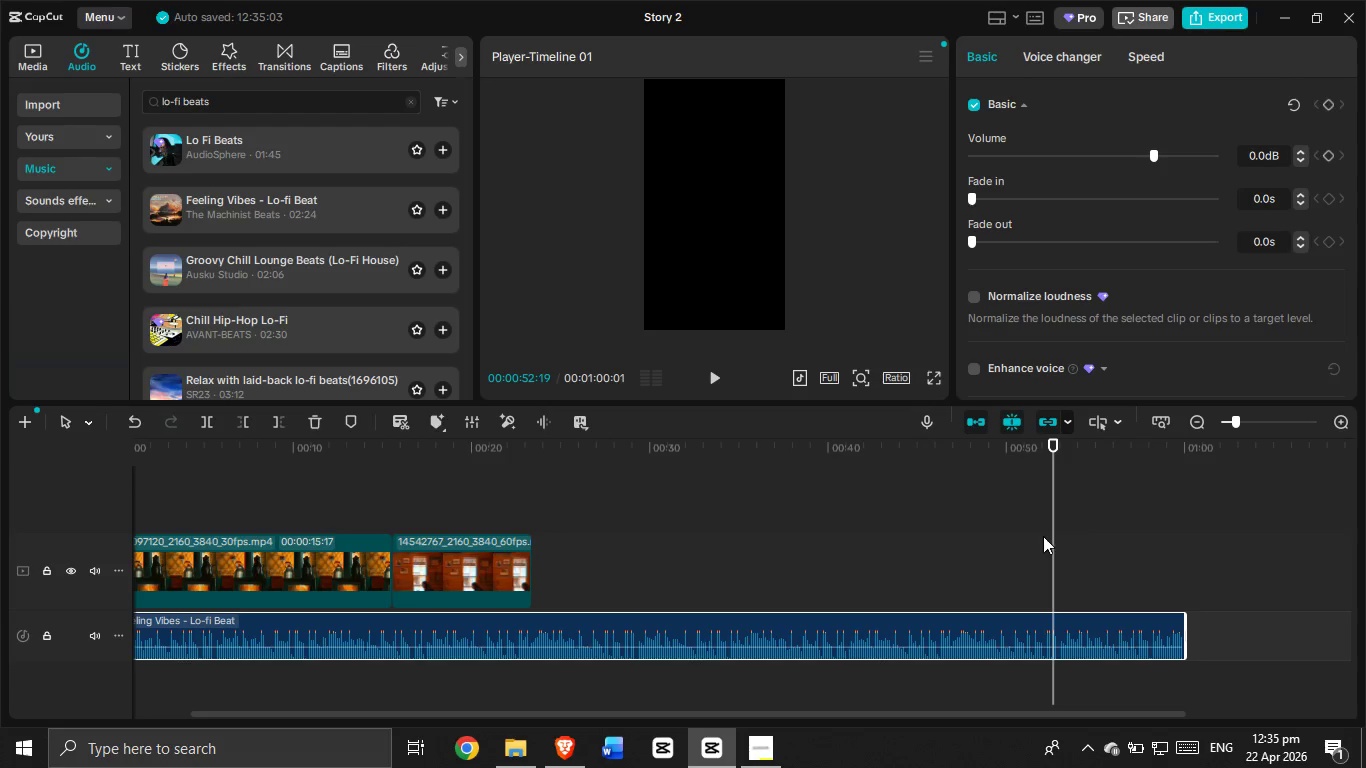 
left_click([1057, 538])
 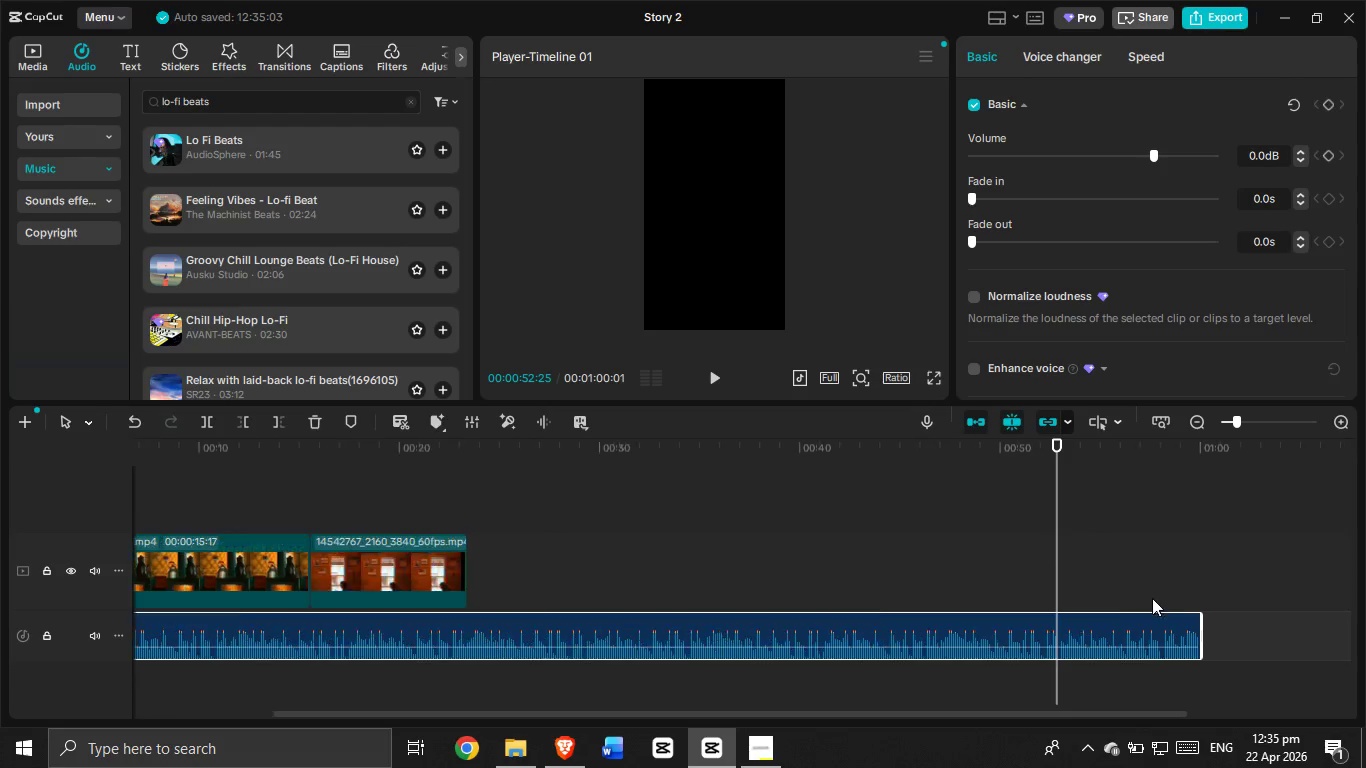 
hold_key(key=ControlLeft, duration=0.42)
scroll: coordinate [1167, 606], scroll_direction: up, amount: 4.0
 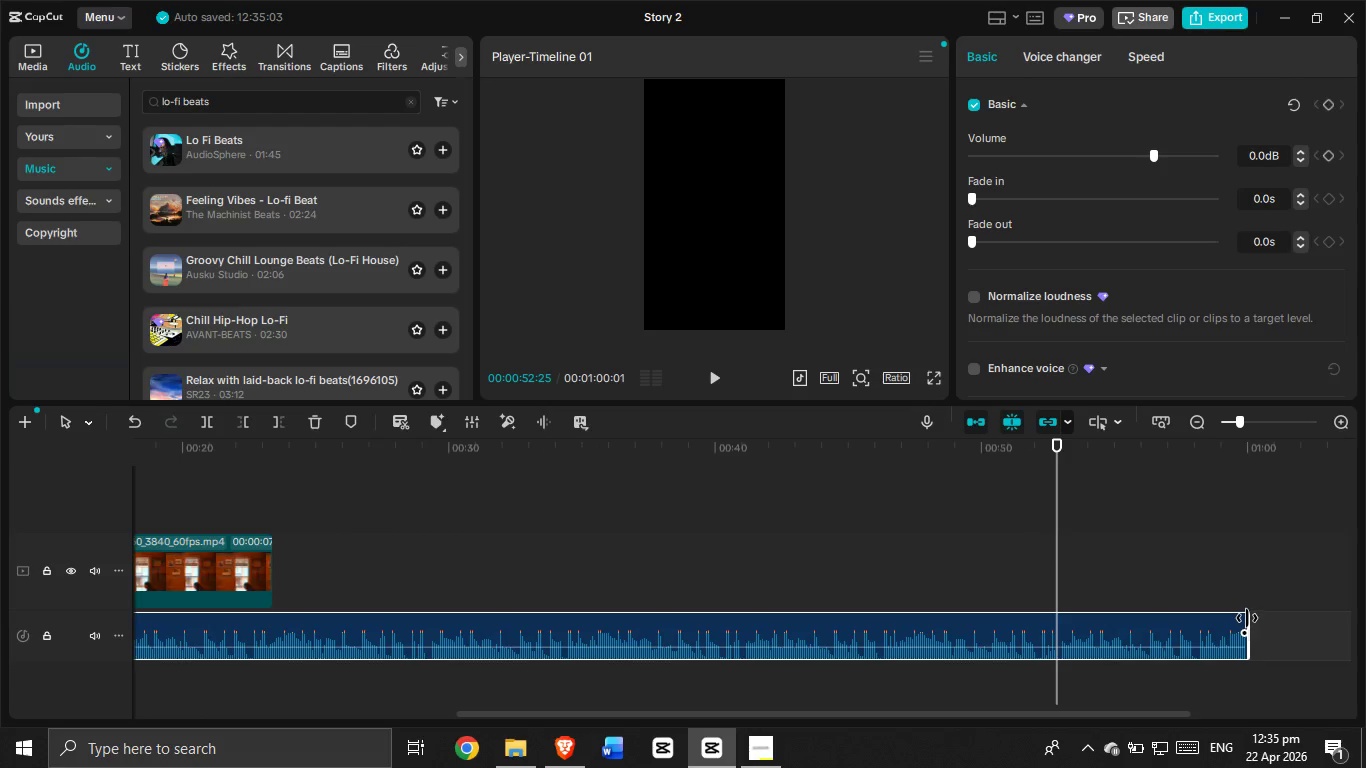 
left_click_drag(start_coordinate=[1247, 618], to_coordinate=[1246, 579])
 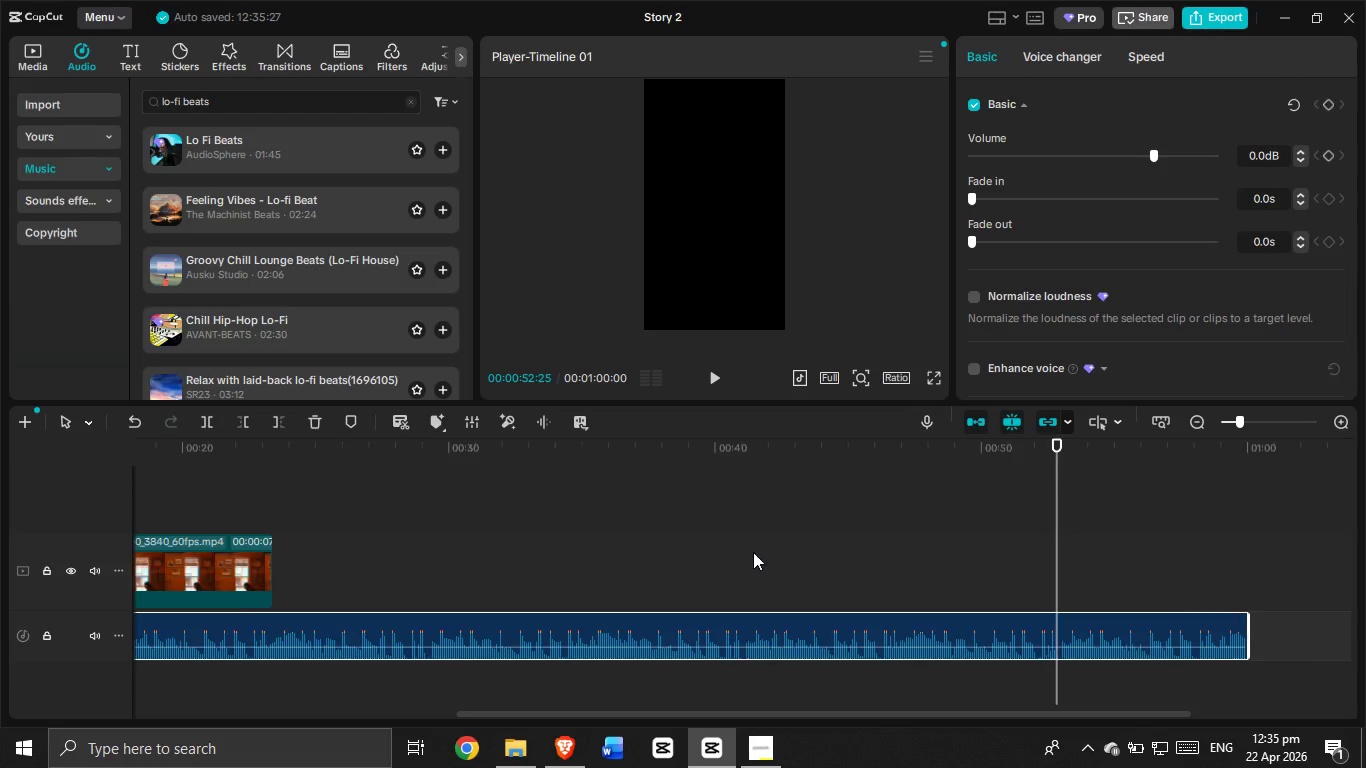 
left_click([261, 515])
 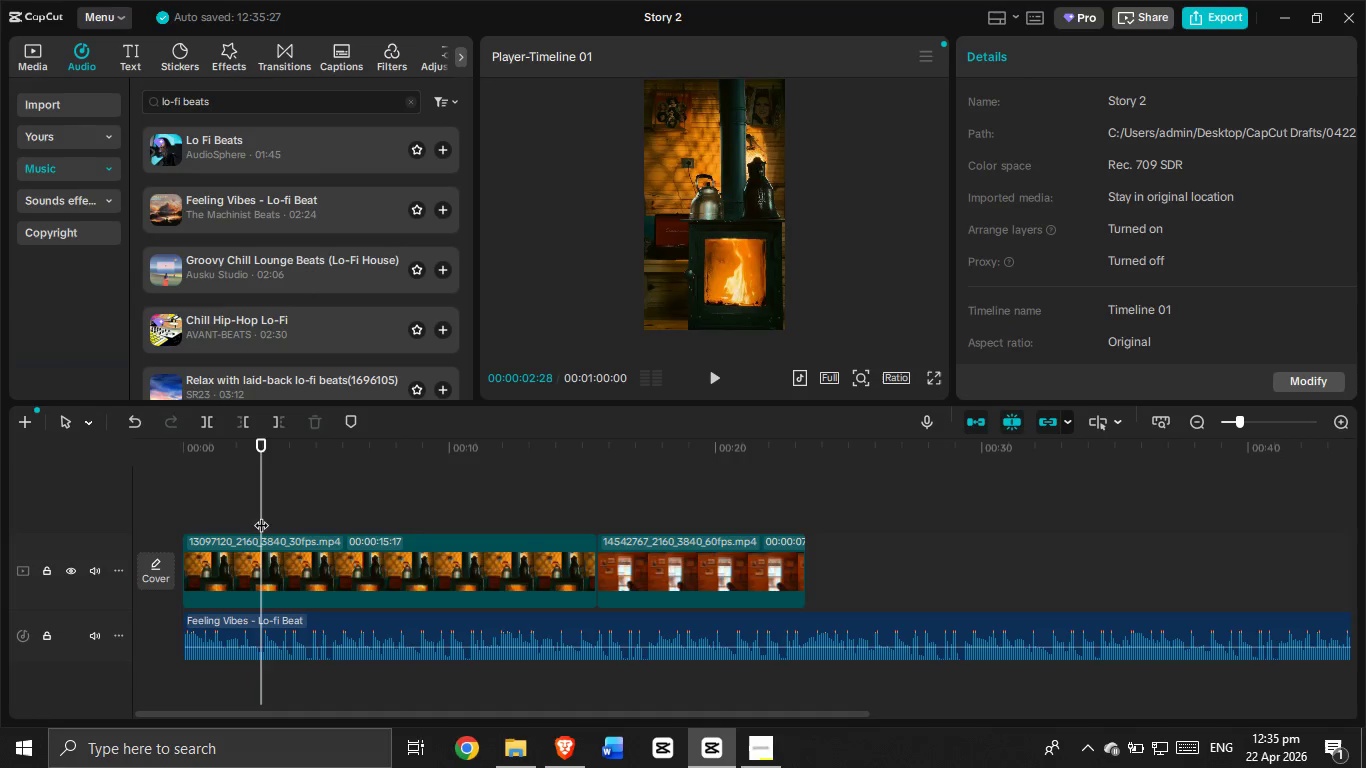 
scroll: coordinate [384, 528], scroll_direction: up, amount: 20.0
 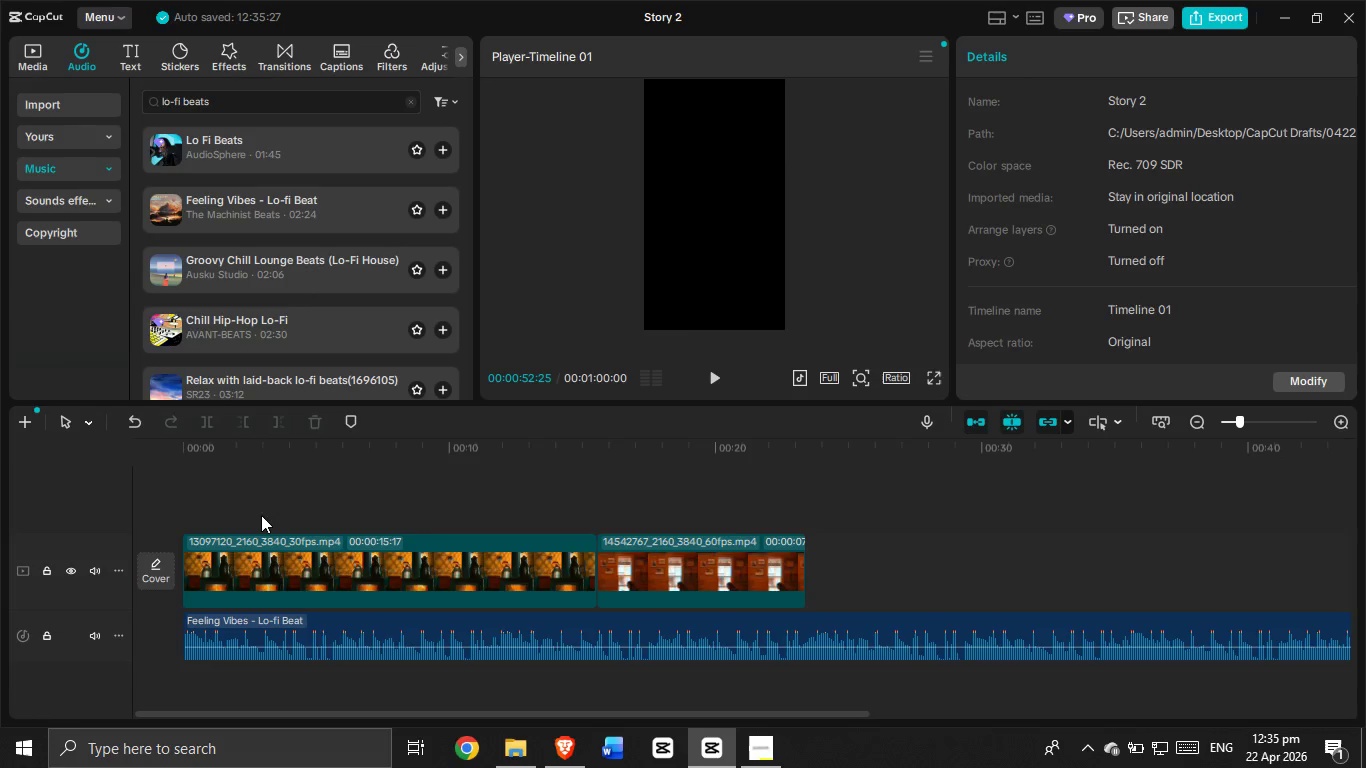 
left_click_drag(start_coordinate=[261, 515], to_coordinate=[156, 523])
 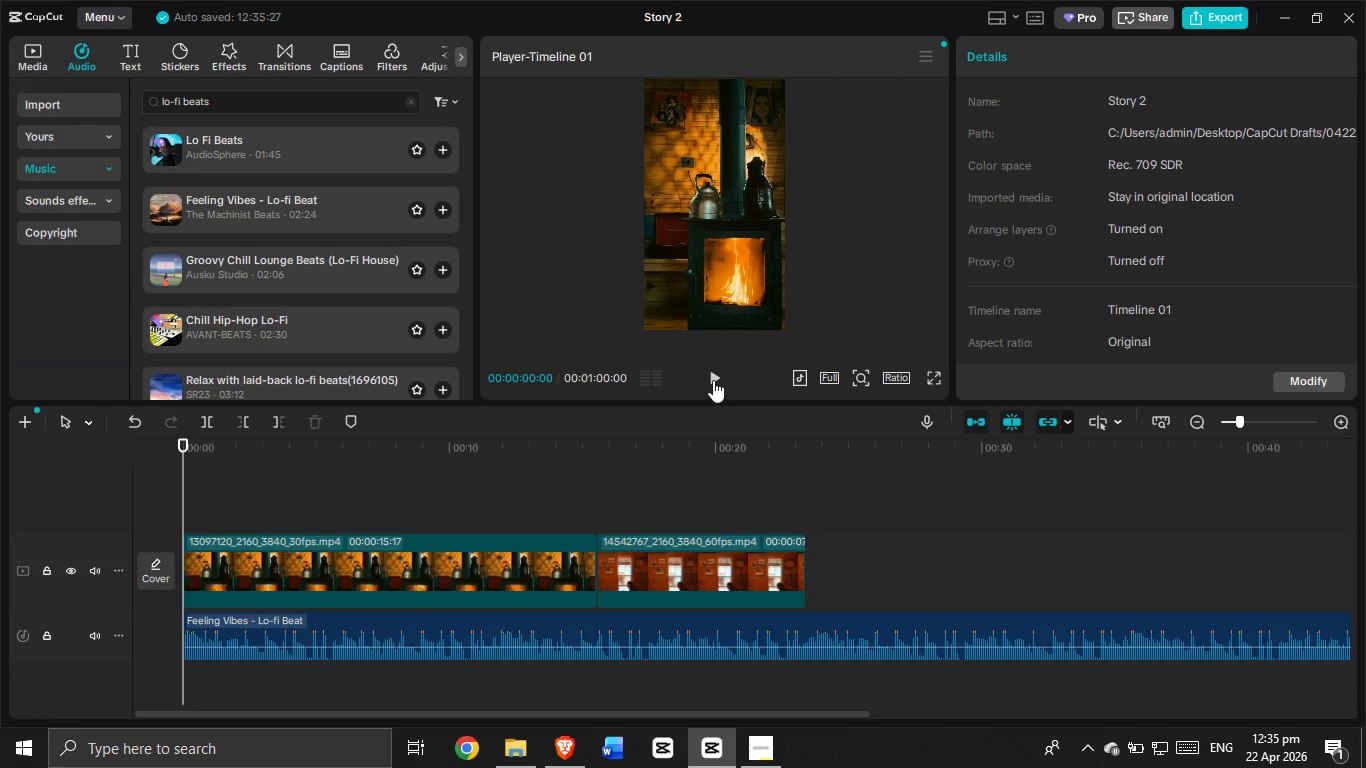 
left_click([713, 380])
 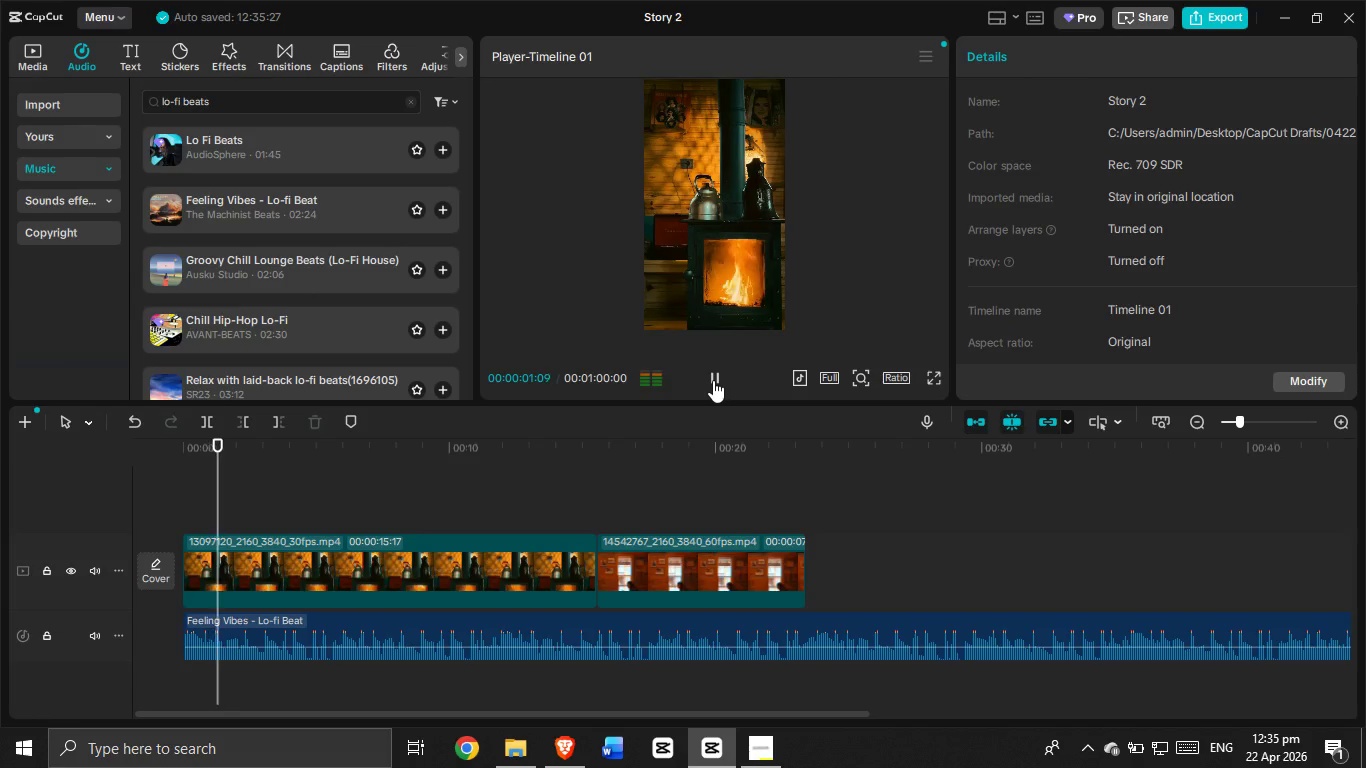 
left_click([713, 380])
 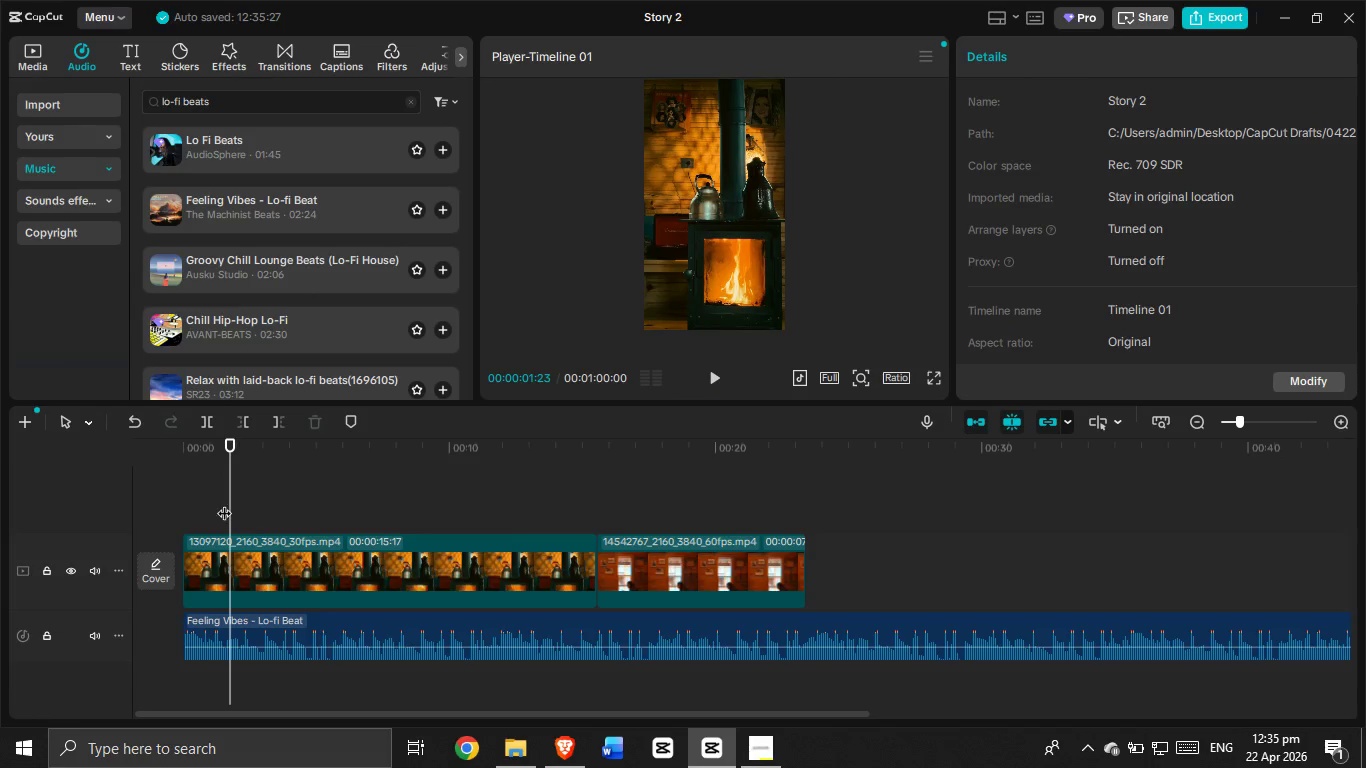 
left_click_drag(start_coordinate=[229, 503], to_coordinate=[156, 512])
 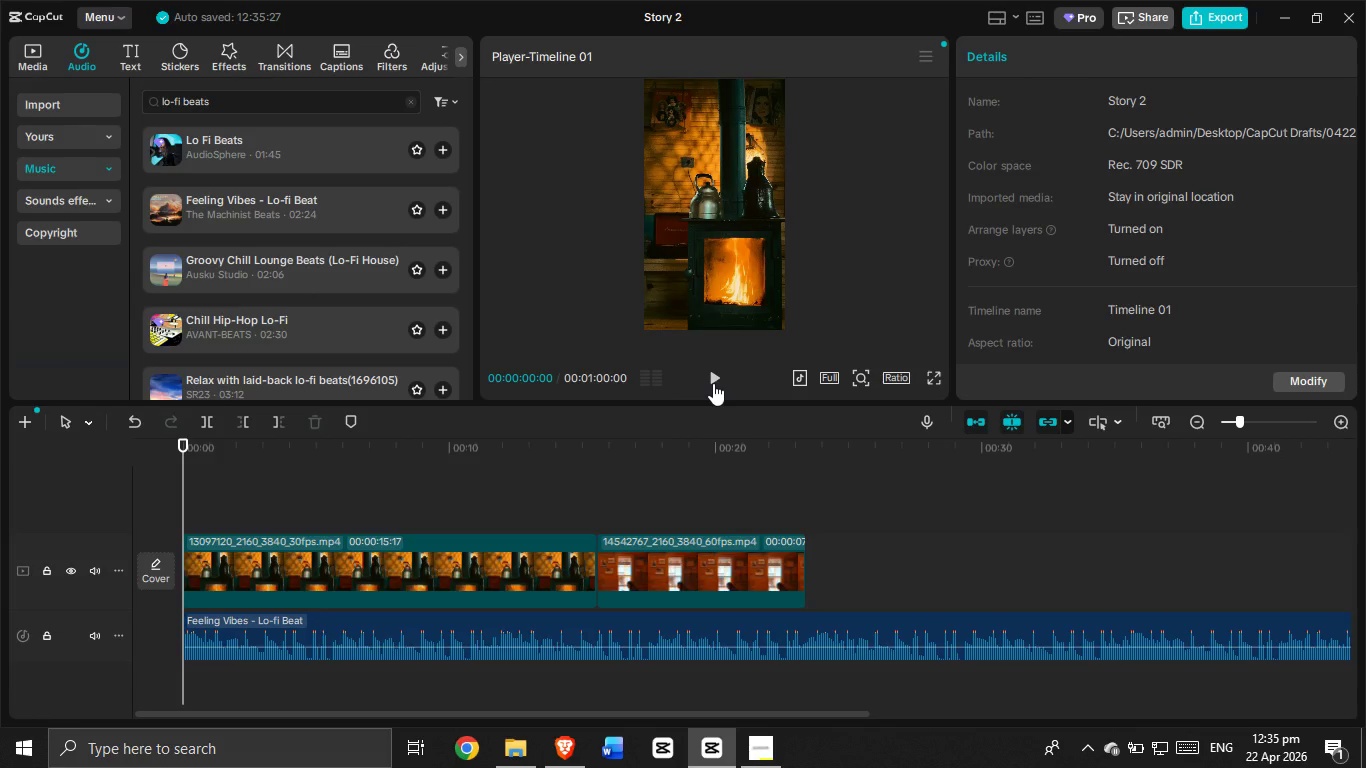 
left_click([713, 383])
 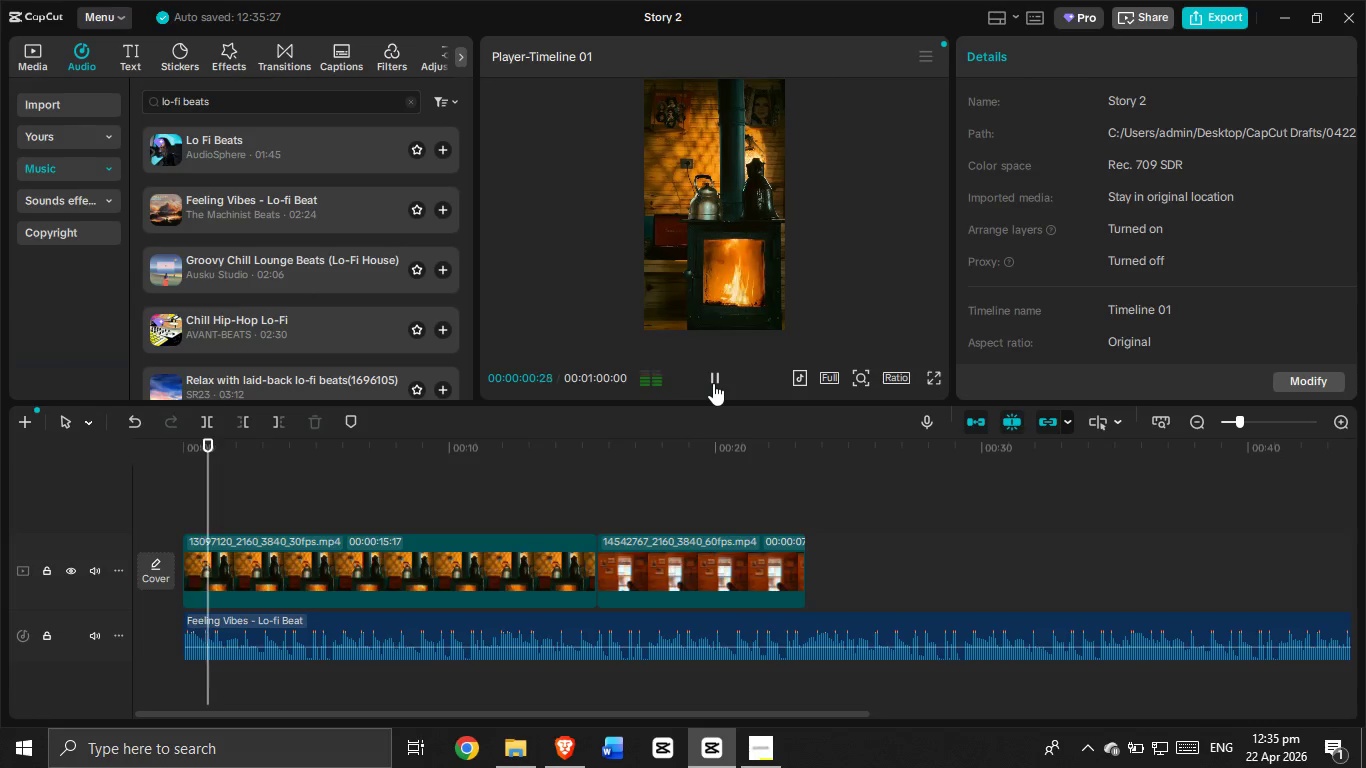 
left_click([713, 383])
 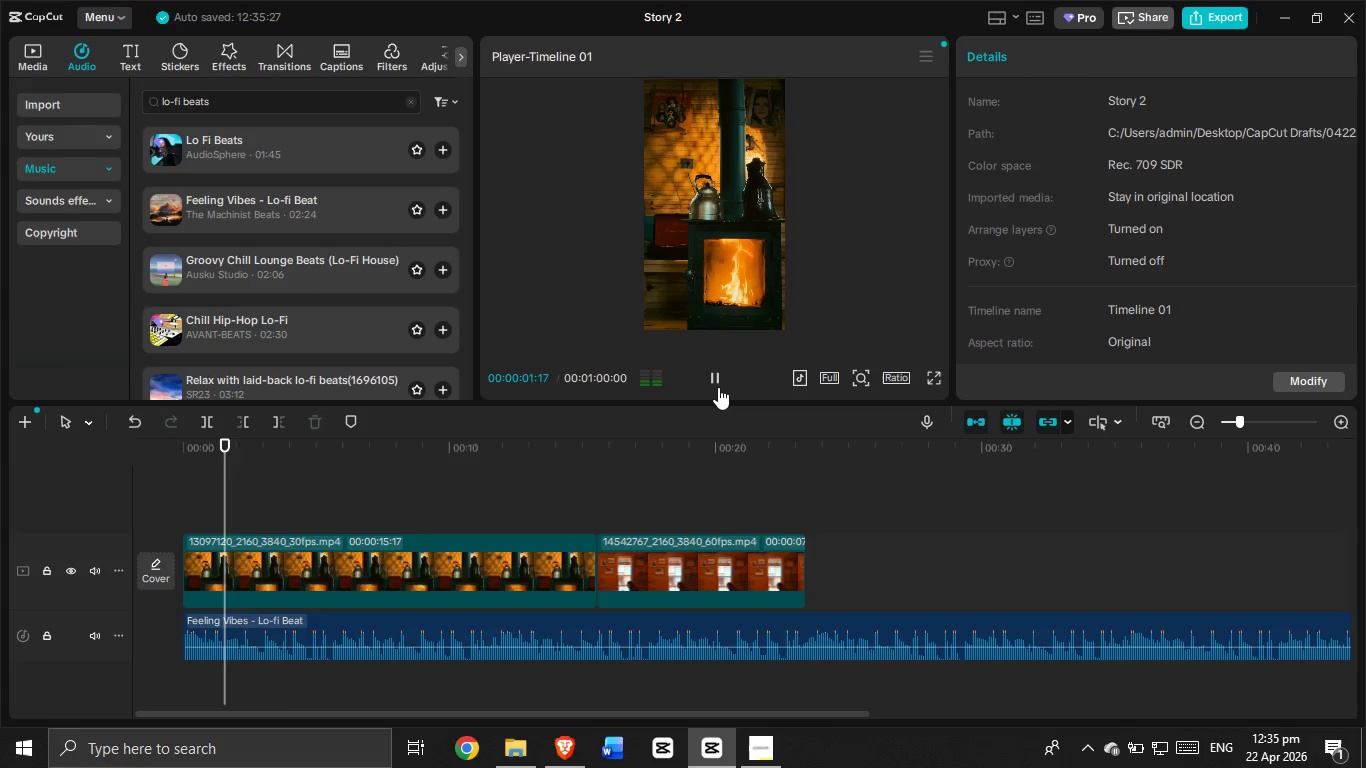 
left_click([718, 387])
 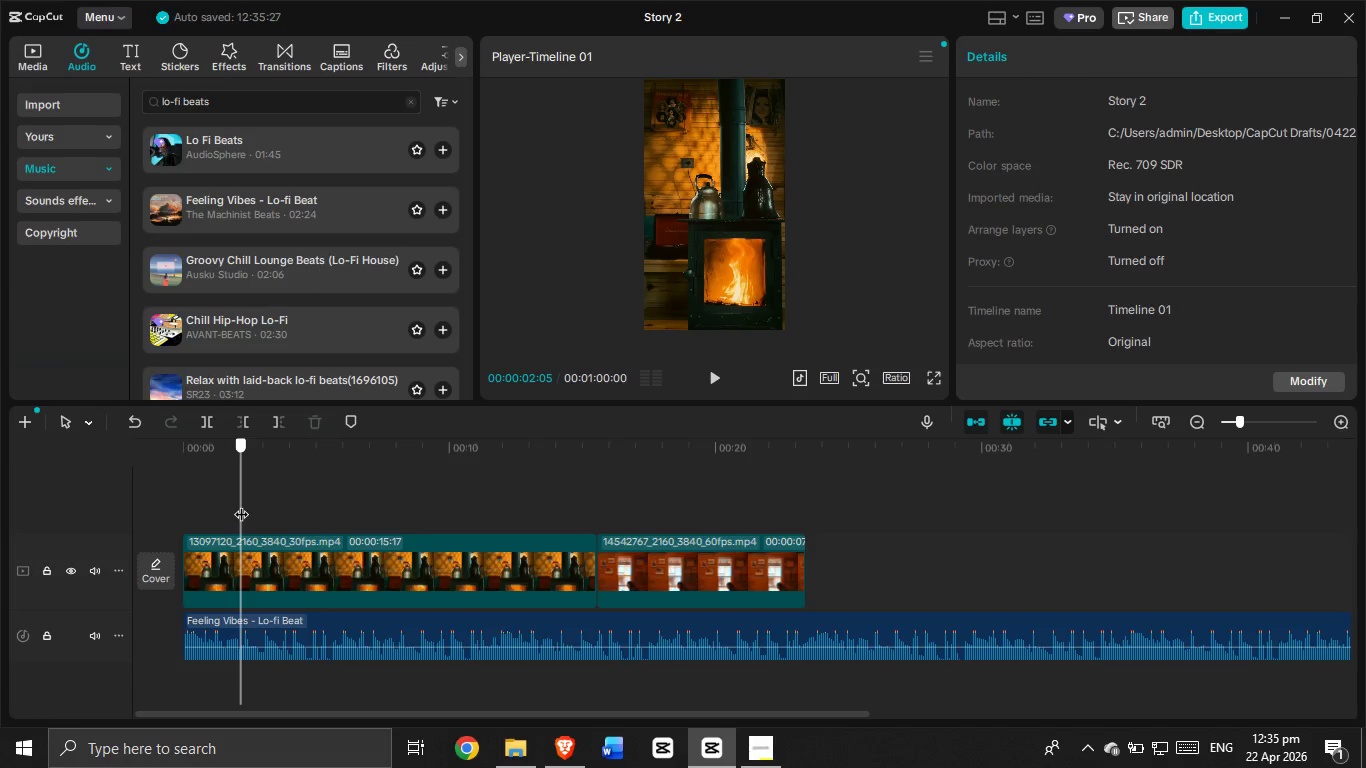 
left_click([423, 577])
 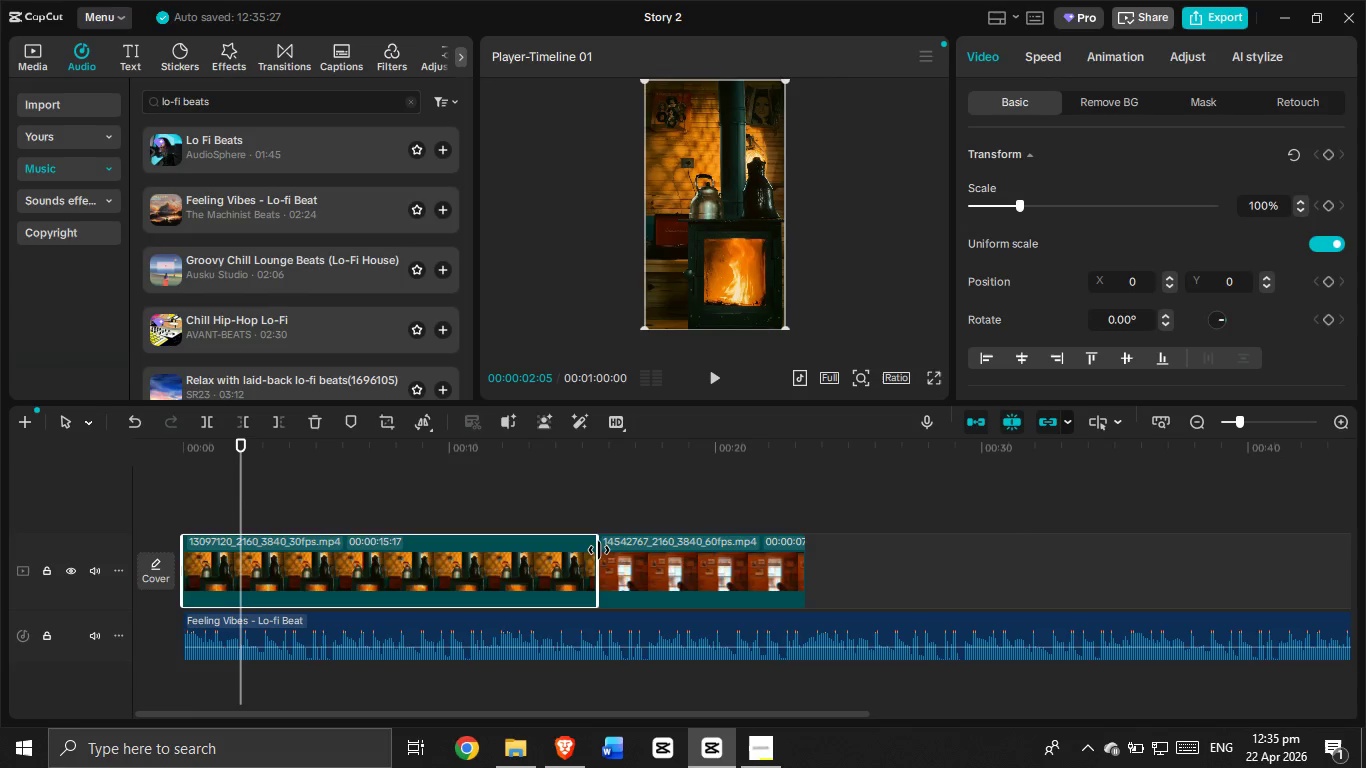 
left_click_drag(start_coordinate=[599, 550], to_coordinate=[239, 614])
 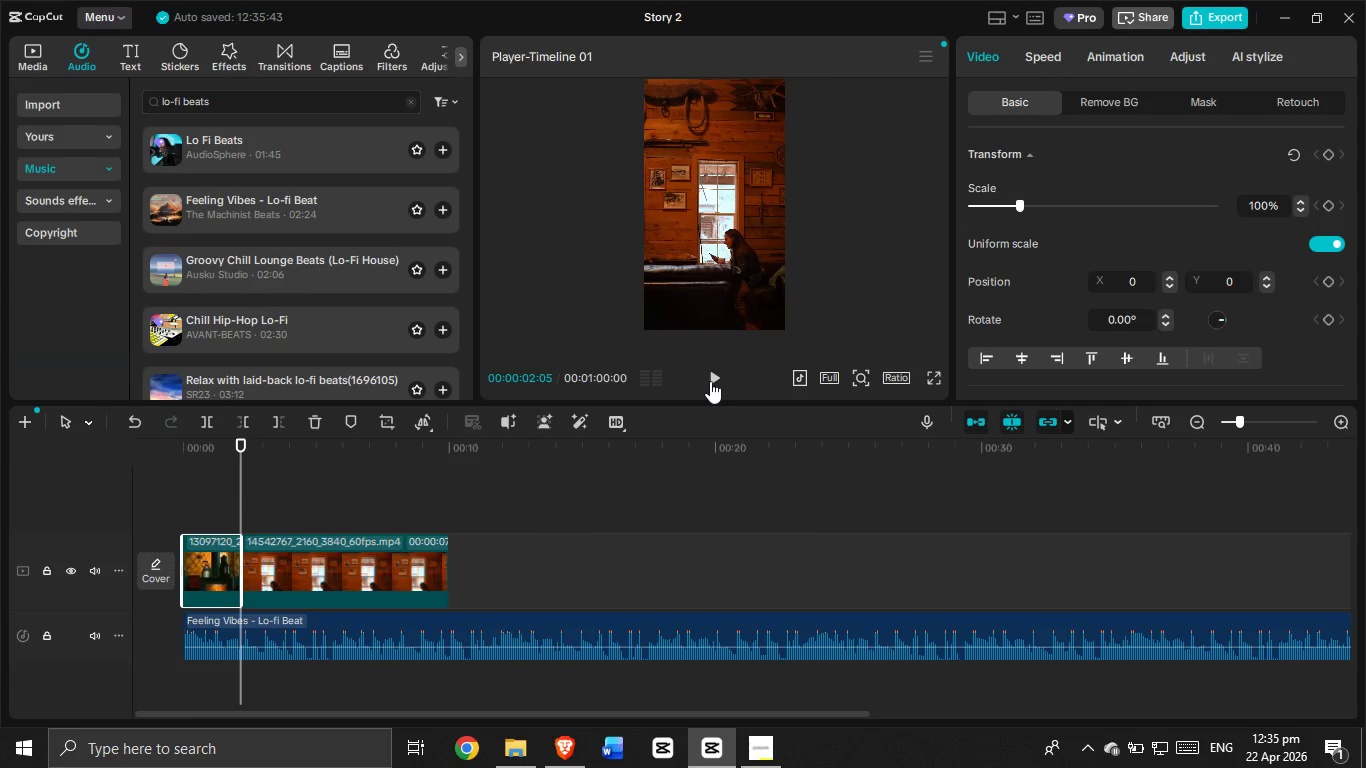 
left_click([710, 381])
 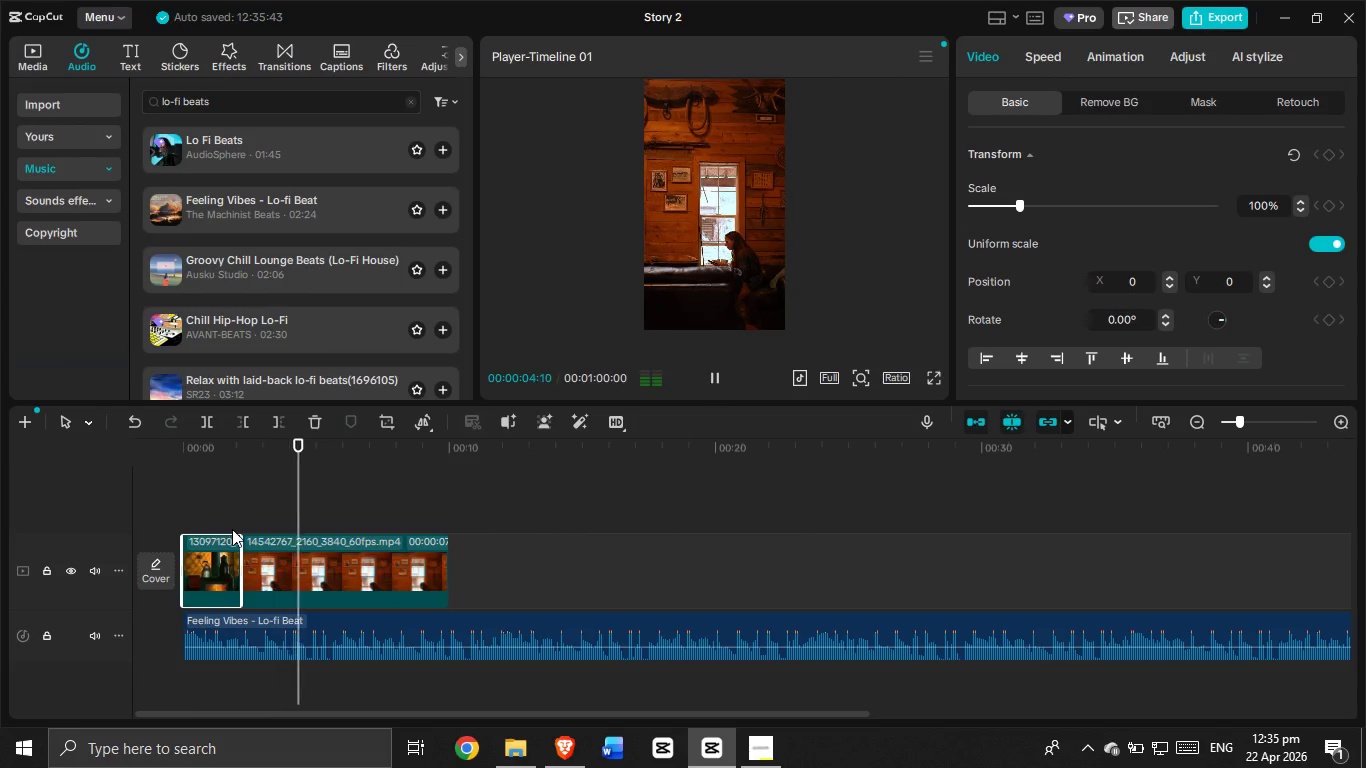 
left_click_drag(start_coordinate=[240, 543], to_coordinate=[248, 553])
 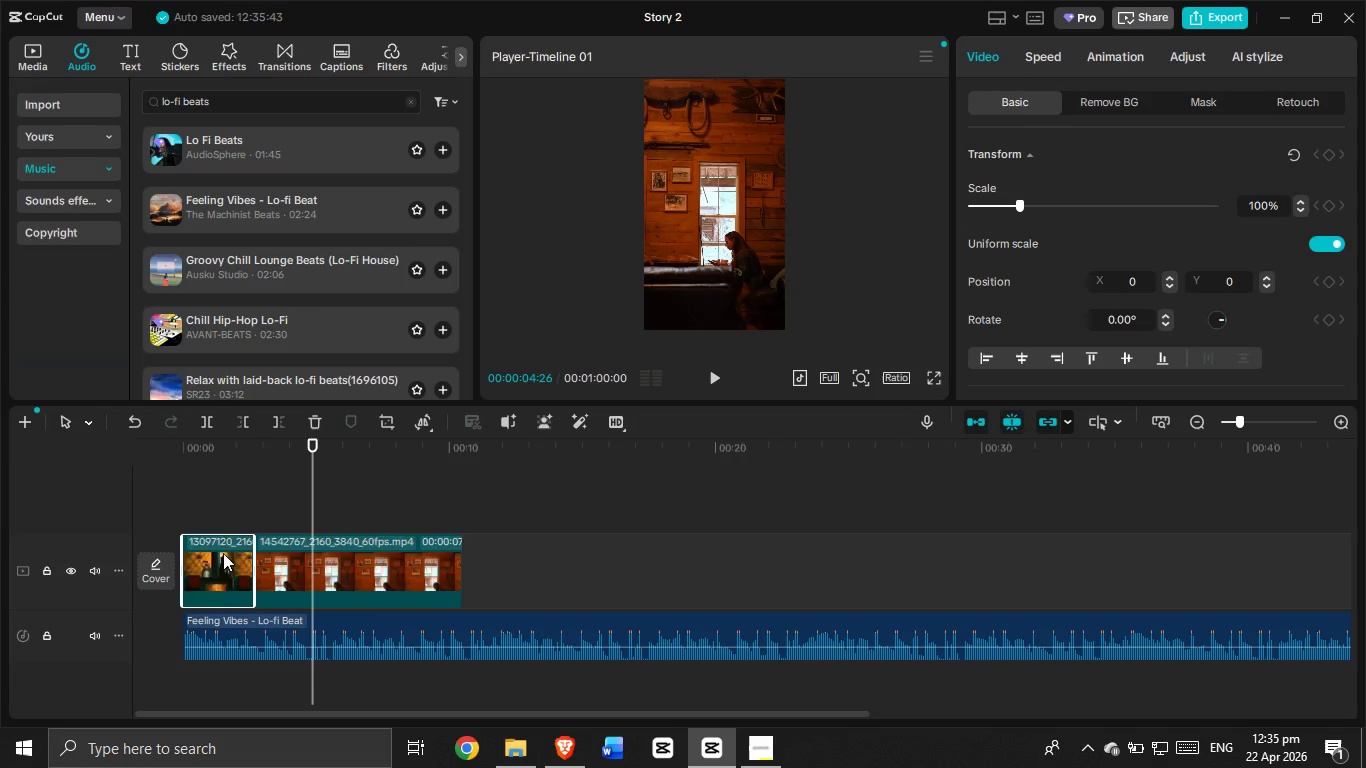 
left_click_drag(start_coordinate=[223, 553], to_coordinate=[422, 532])
 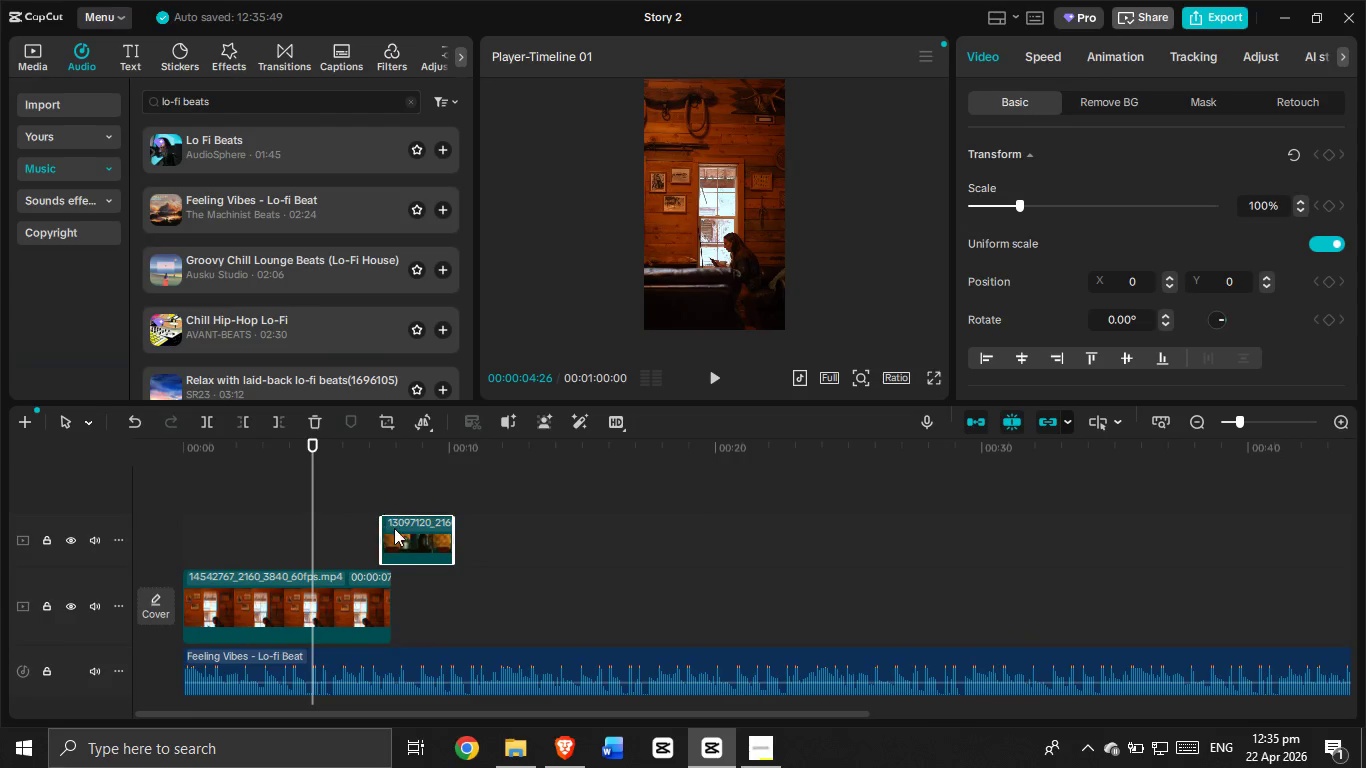 
left_click_drag(start_coordinate=[399, 529], to_coordinate=[418, 599])
 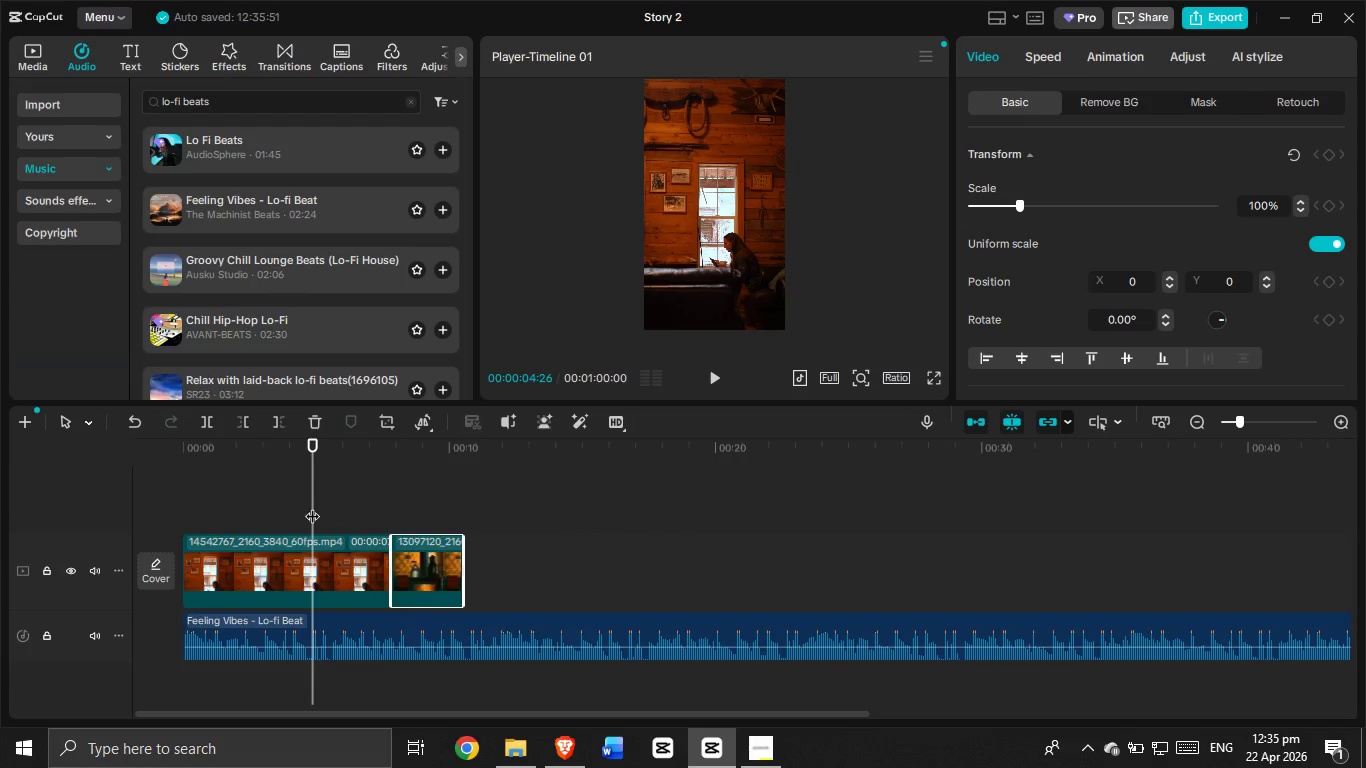 
left_click_drag(start_coordinate=[312, 505], to_coordinate=[203, 542])
 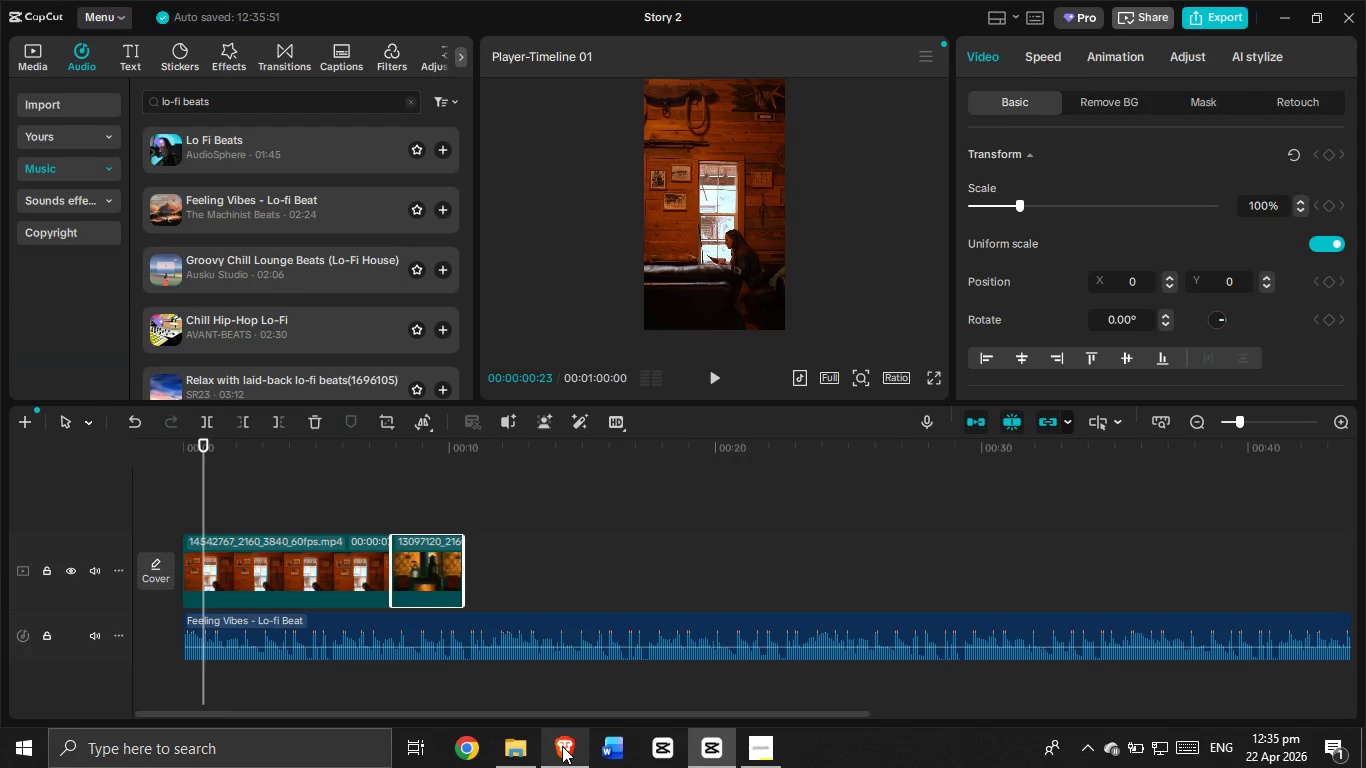 
left_click([562, 746])
 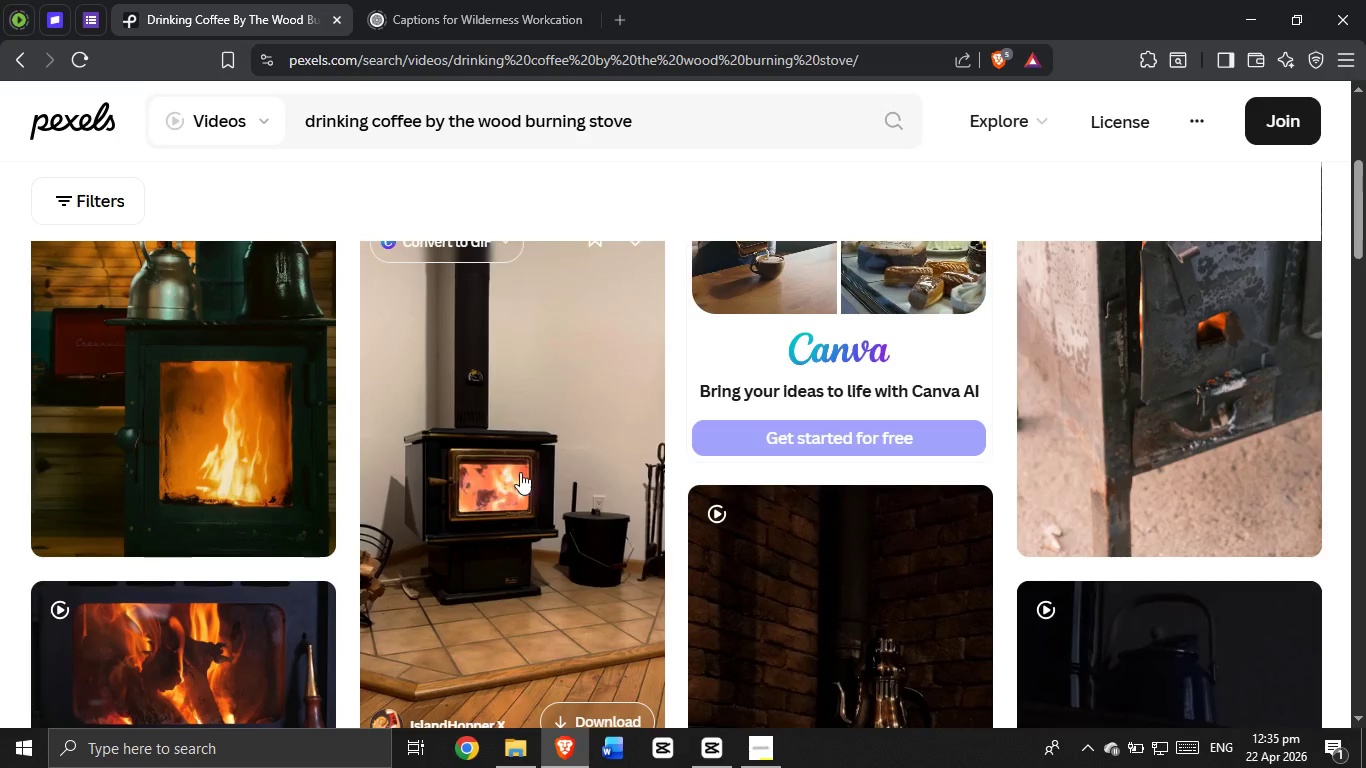 
scroll: coordinate [529, 423], scroll_direction: up, amount: 5.0
 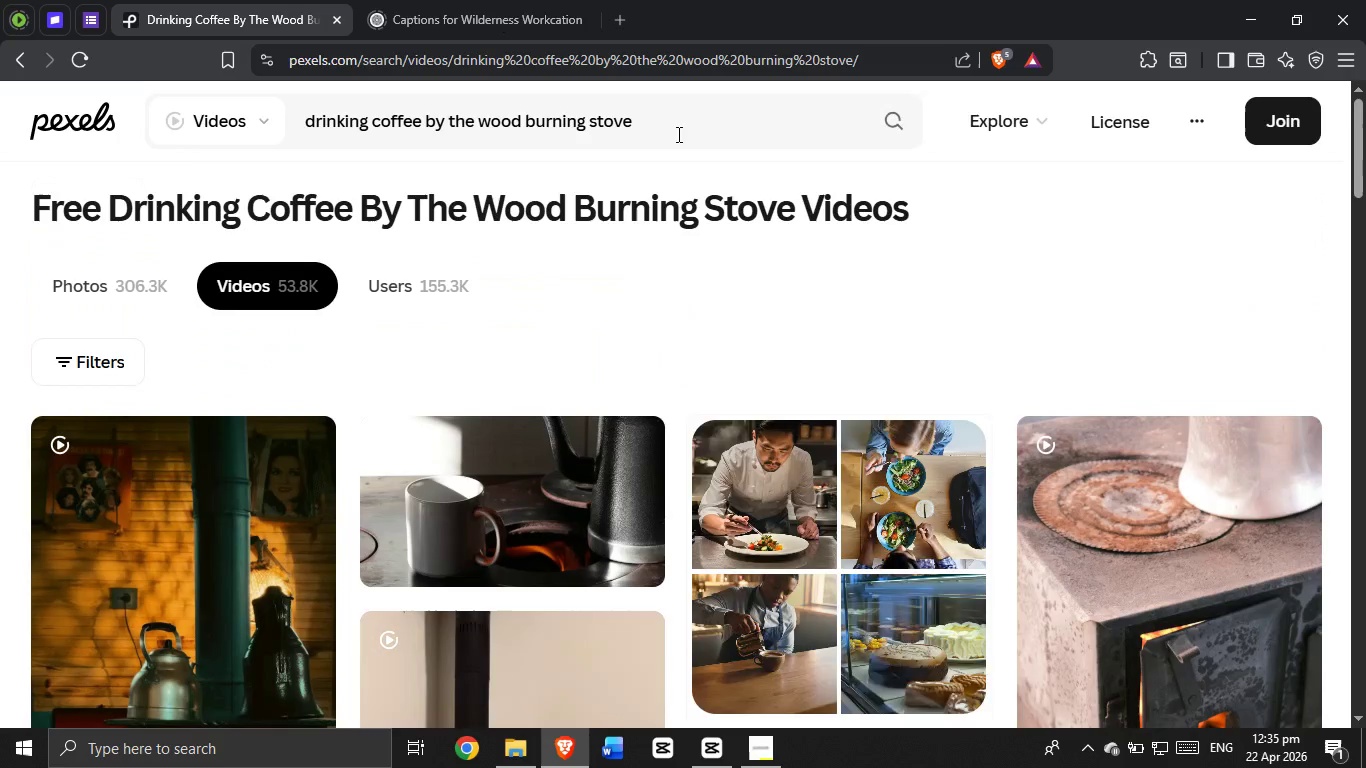 
left_click_drag(start_coordinate=[677, 134], to_coordinate=[269, 152])
 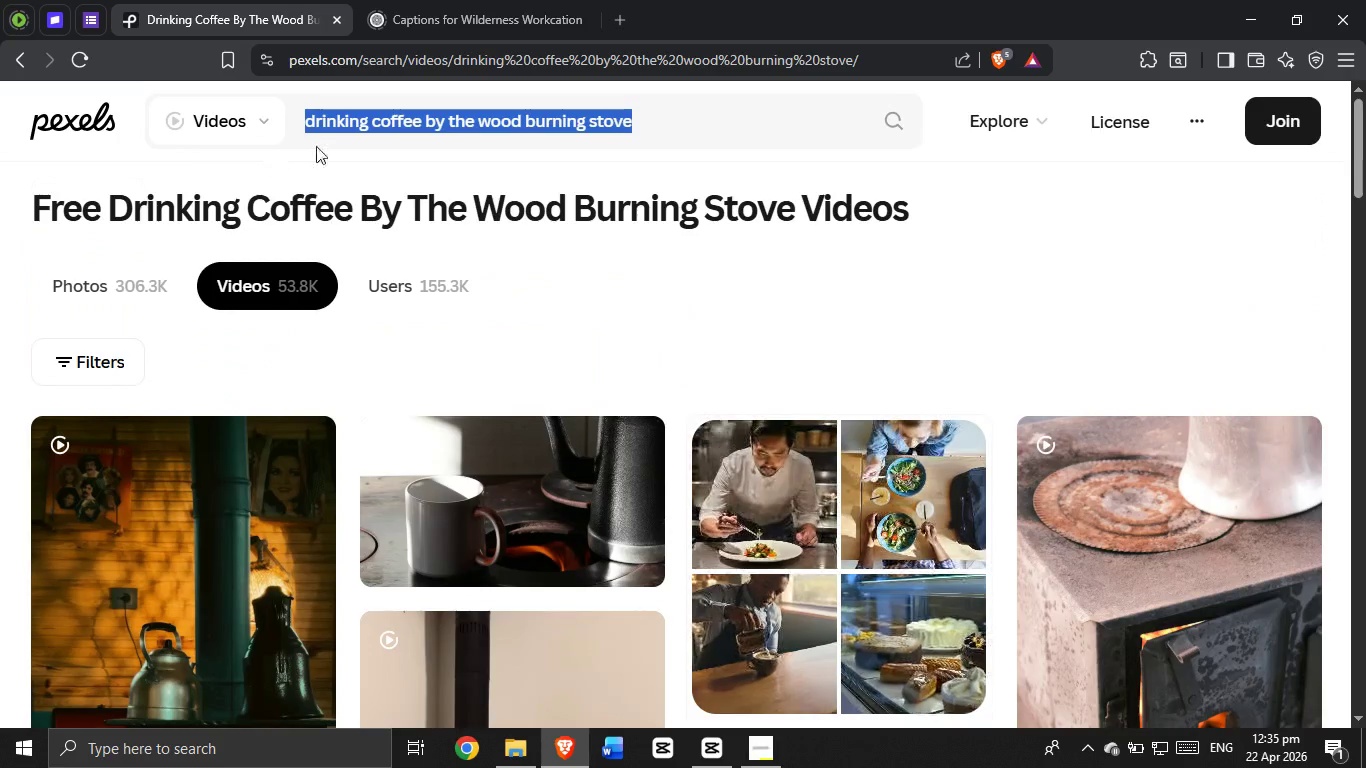 
key(Backspace)
type(working in a cabin)
 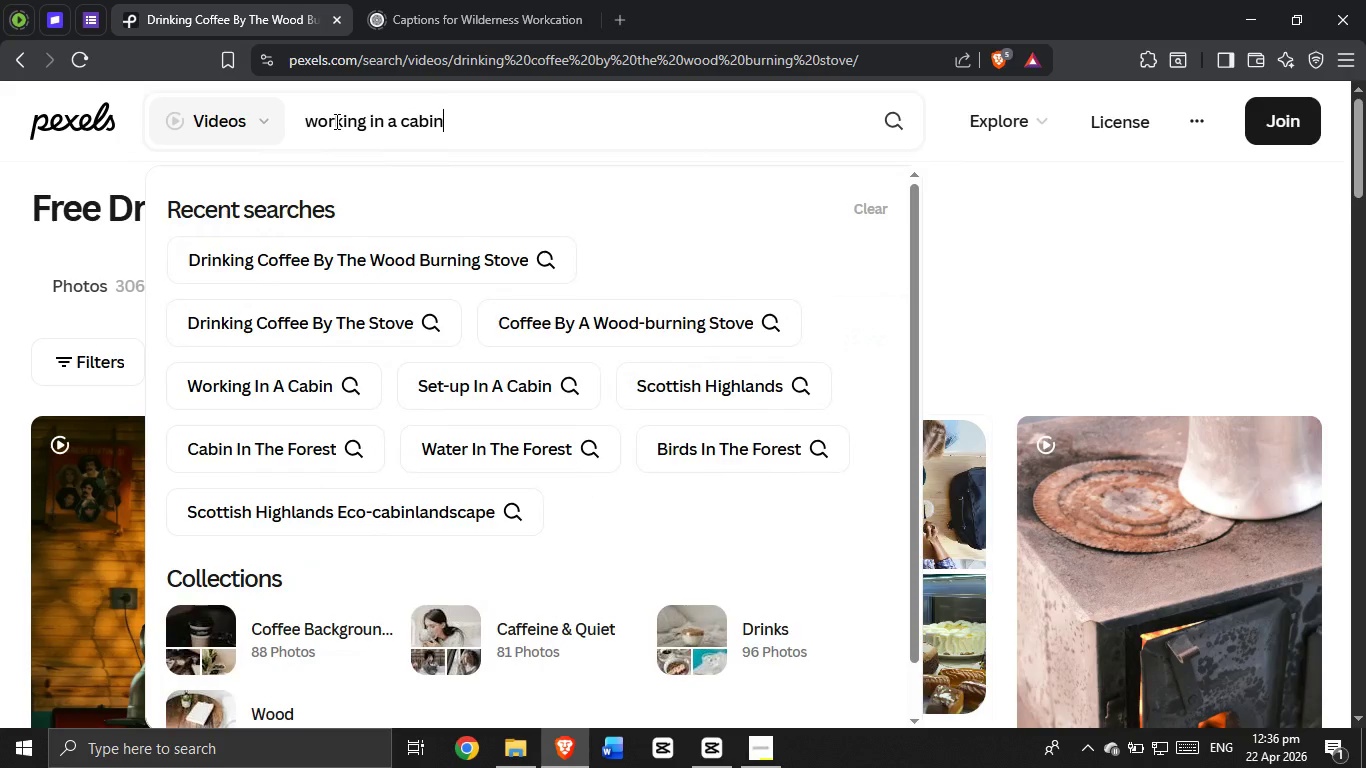 
key(Enter)
 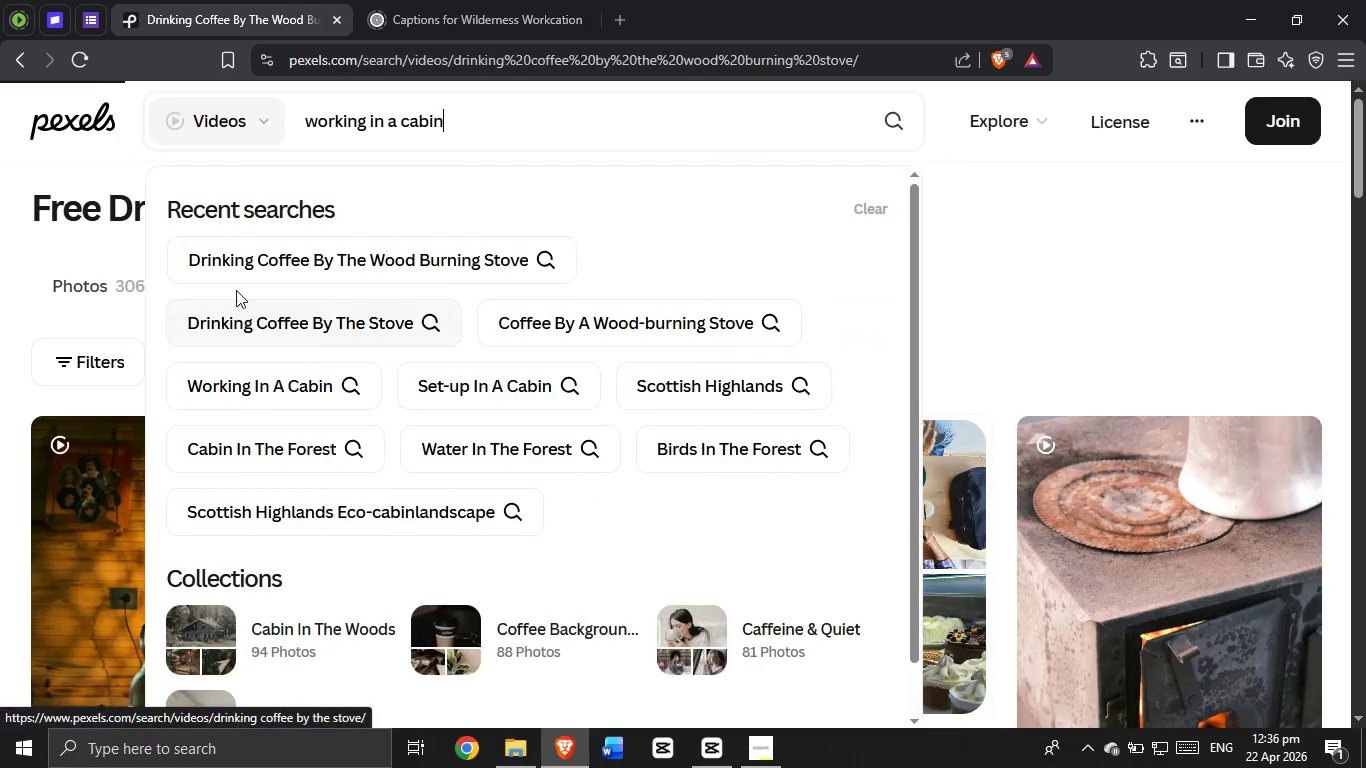 
mouse_move([459, 346])
 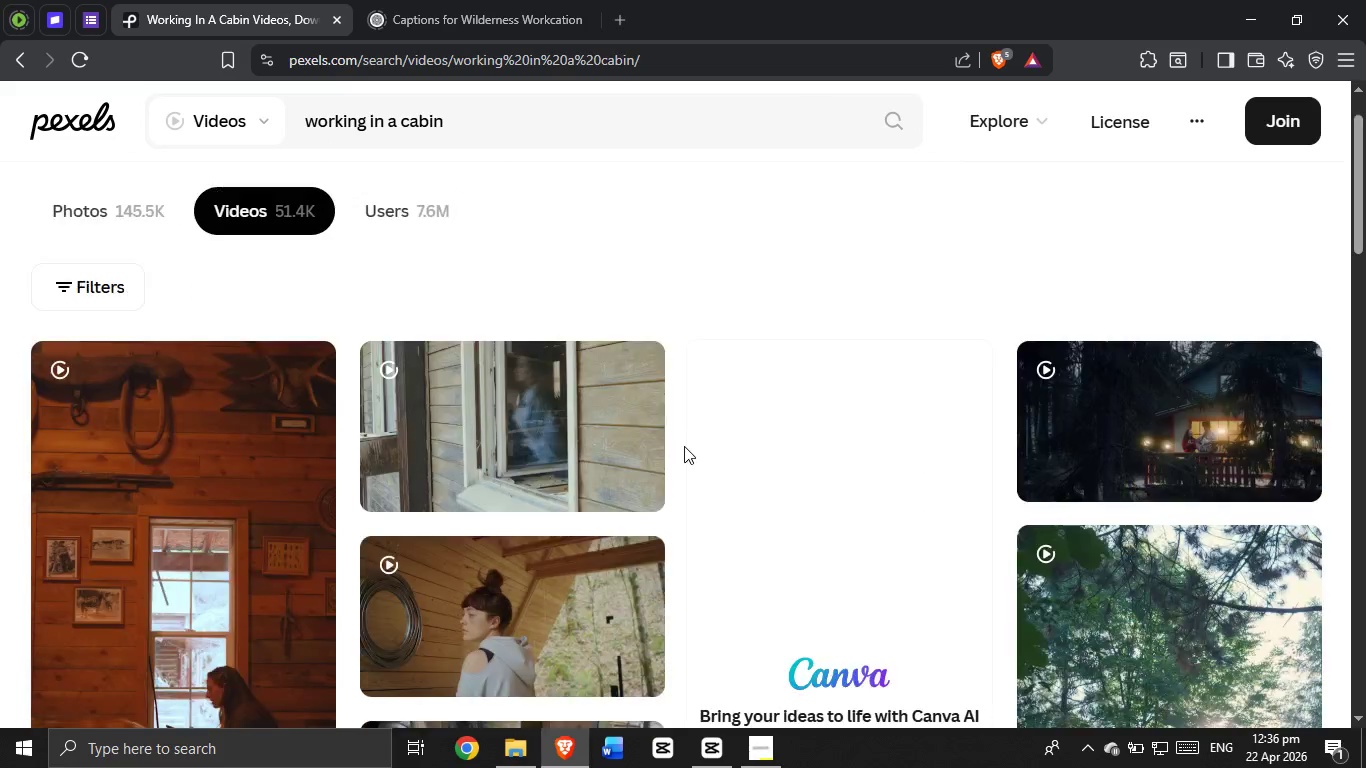 
scroll: coordinate [685, 473], scroll_direction: down, amount: 8.0
 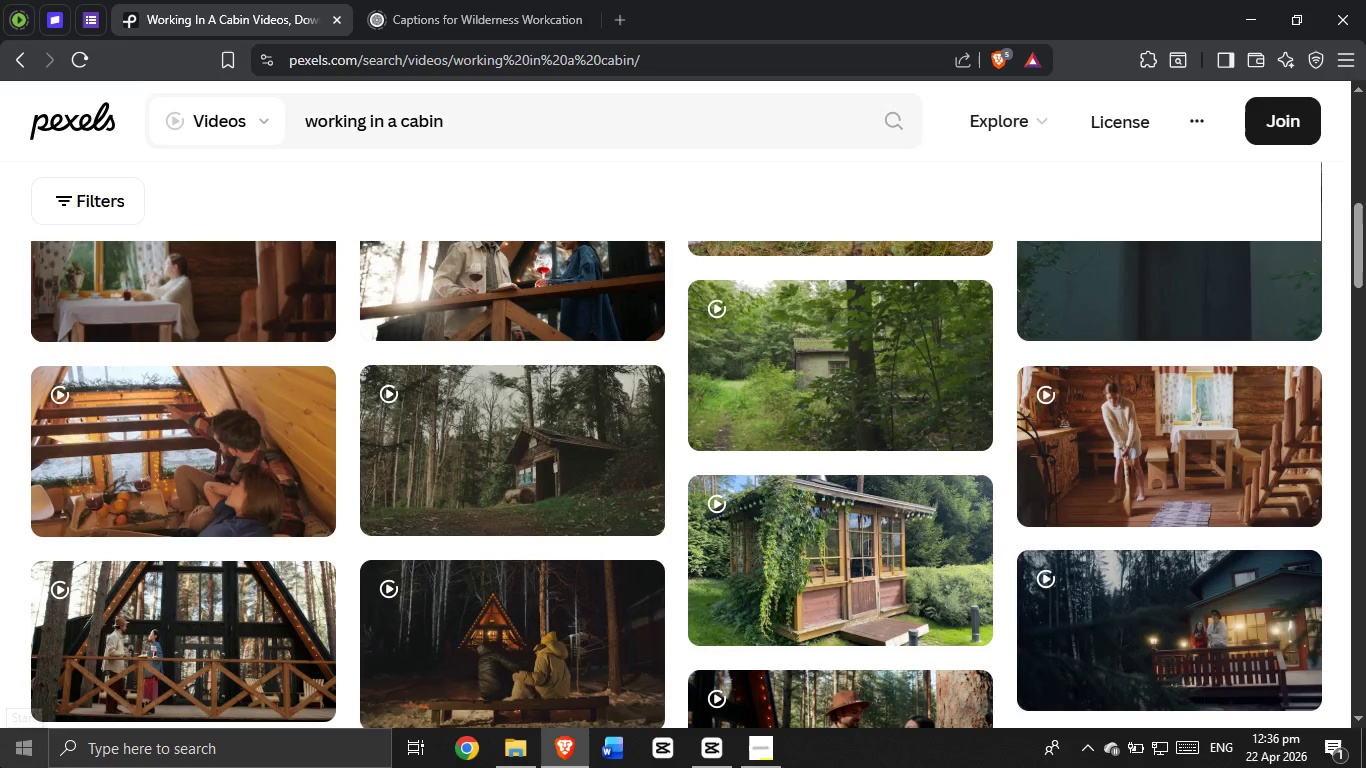 
wait(31.22)
 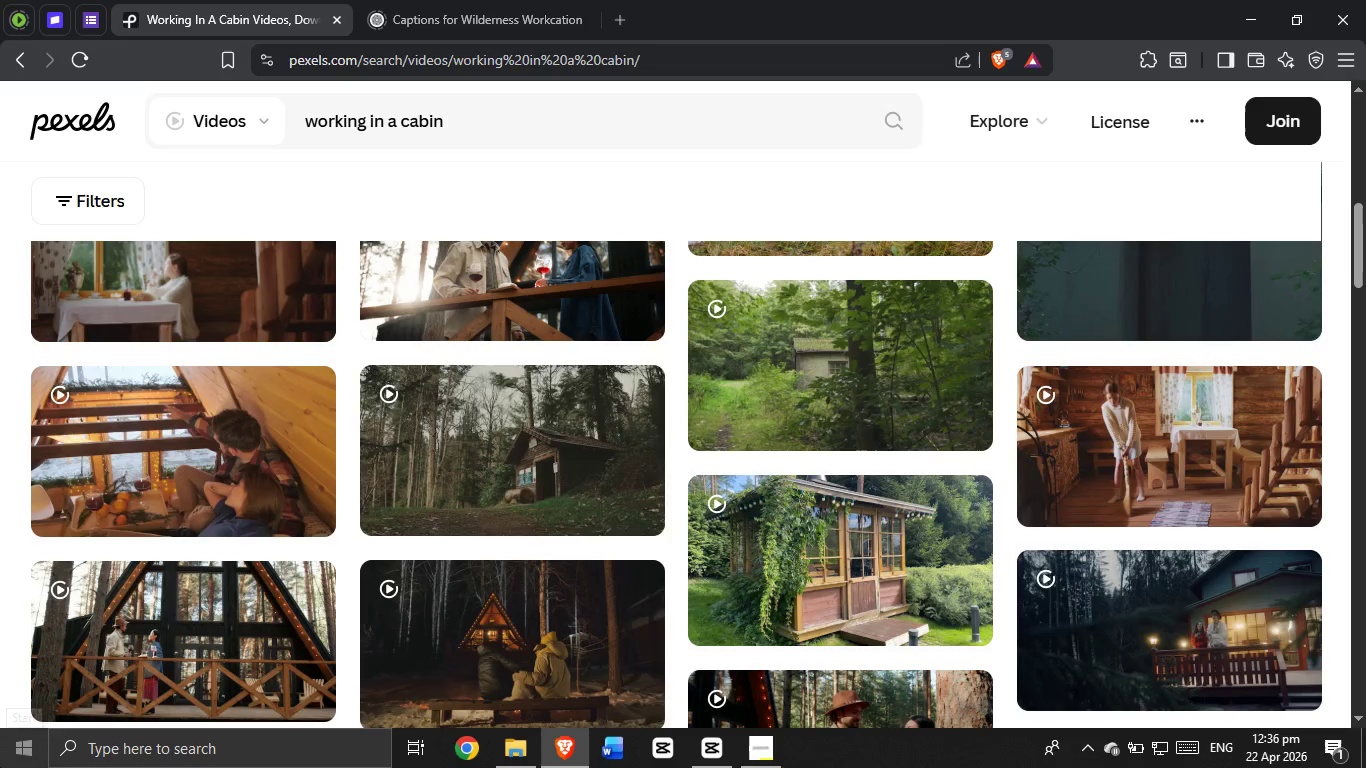 
mouse_move([0, 767])
 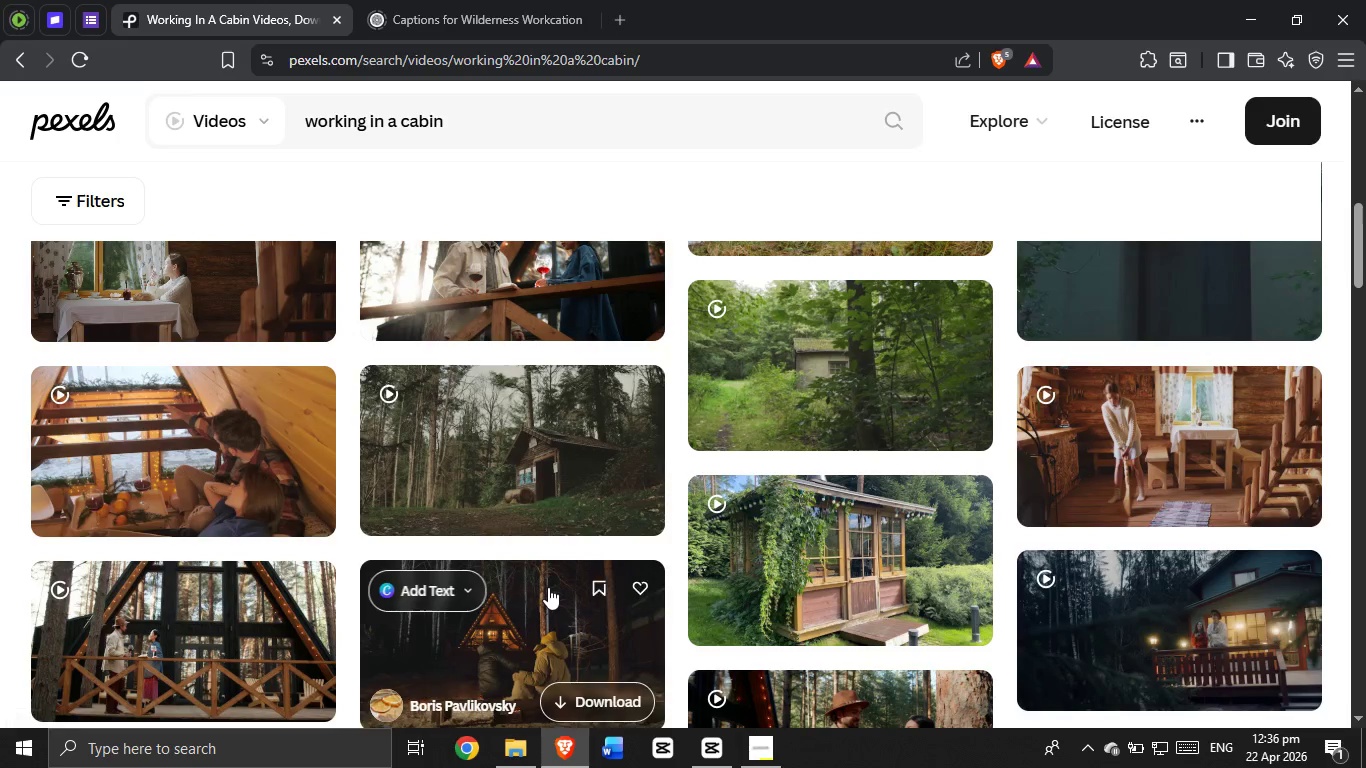 
scroll: coordinate [551, 582], scroll_direction: down, amount: 4.0
 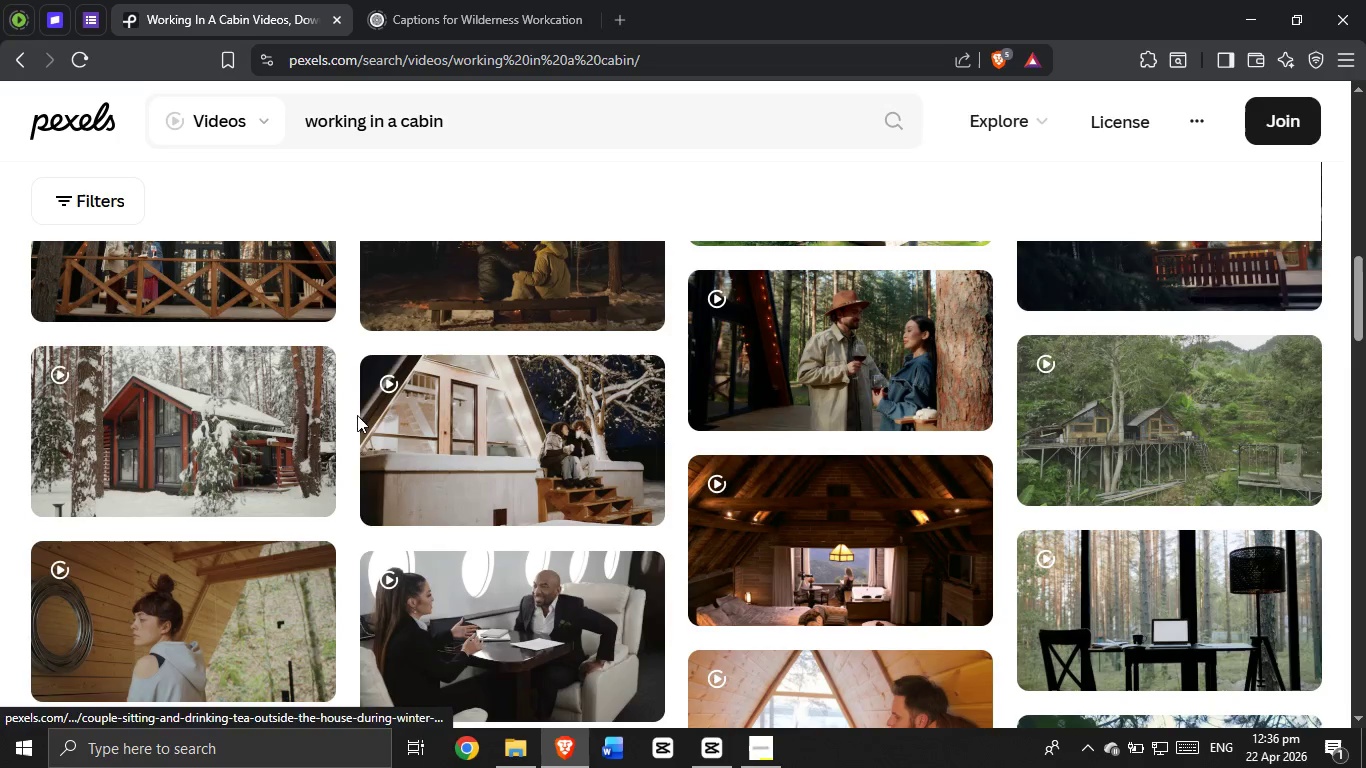 
scroll: coordinate [340, 415], scroll_direction: up, amount: 2.0
 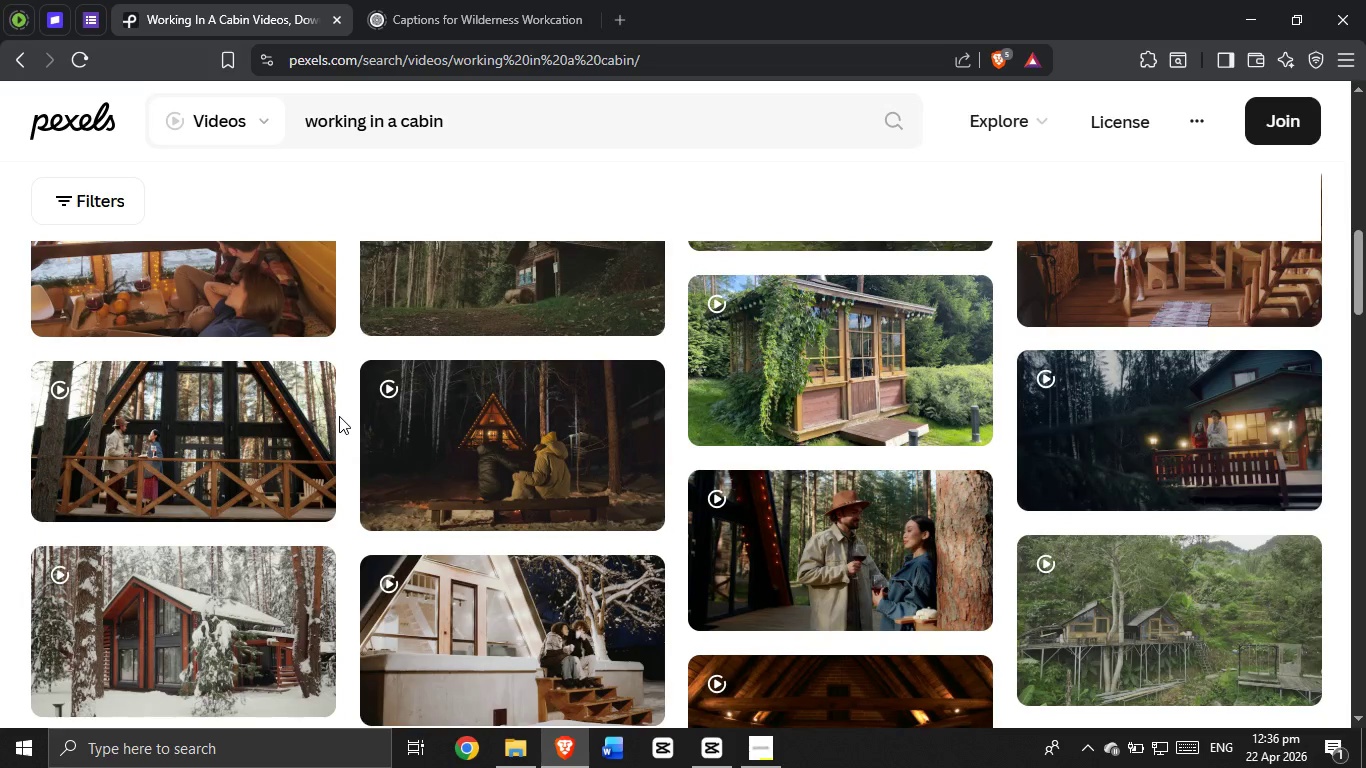 
scroll: coordinate [339, 416], scroll_direction: down, amount: 3.0
 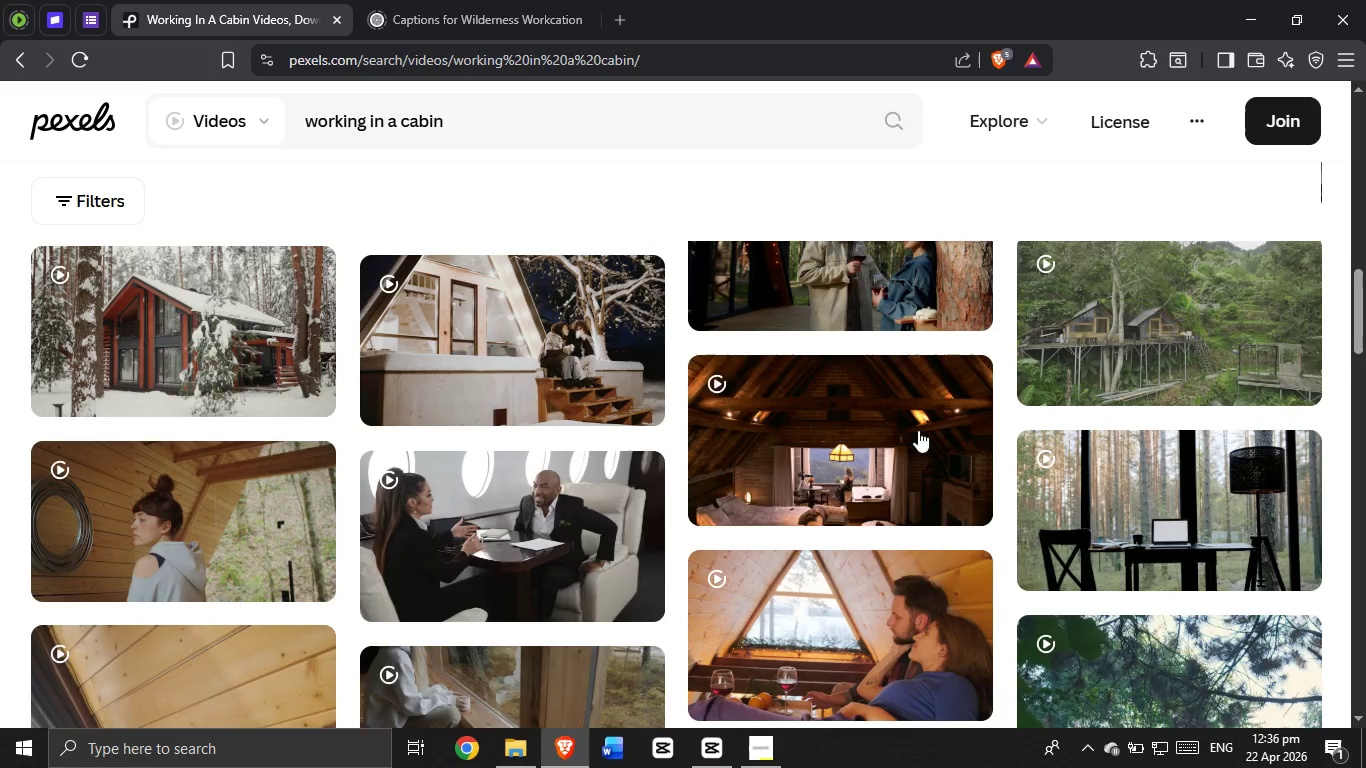 
left_click([879, 420])
 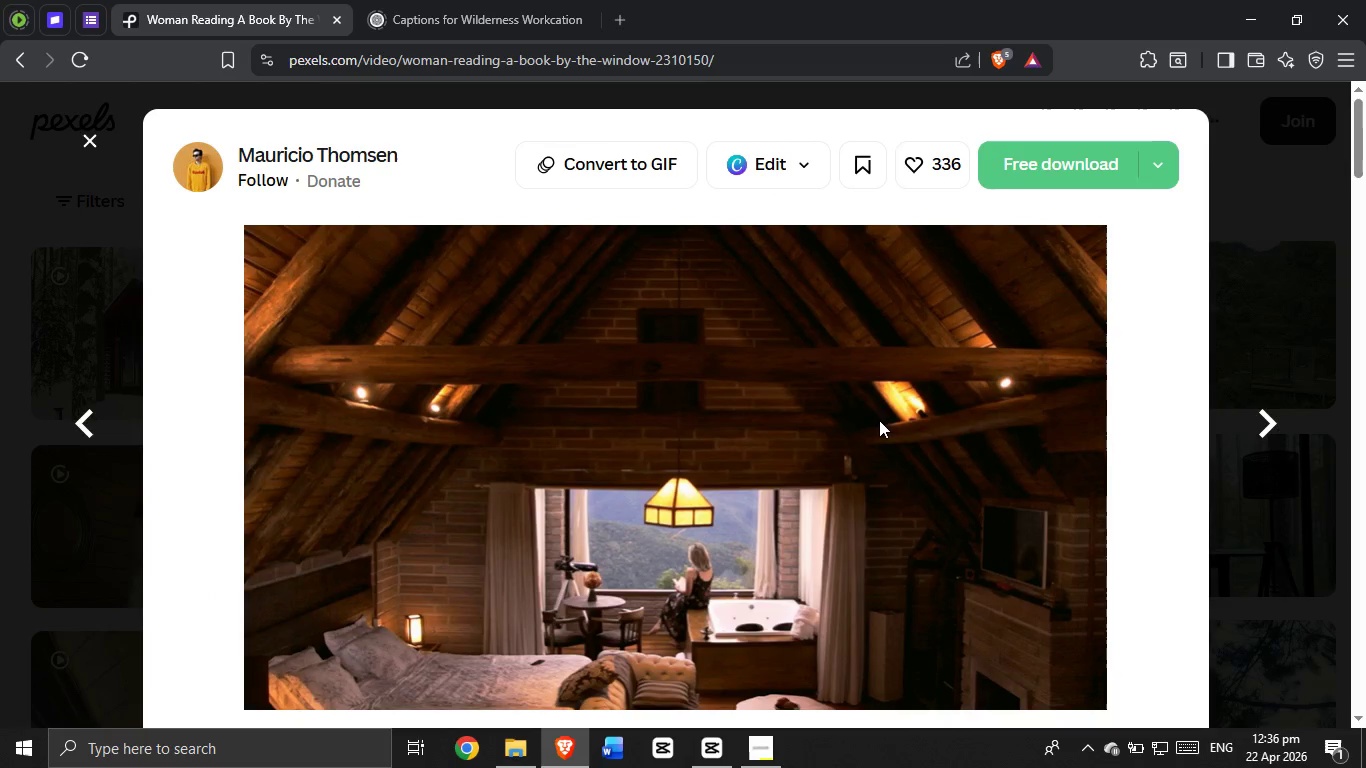 
wait(7.95)
 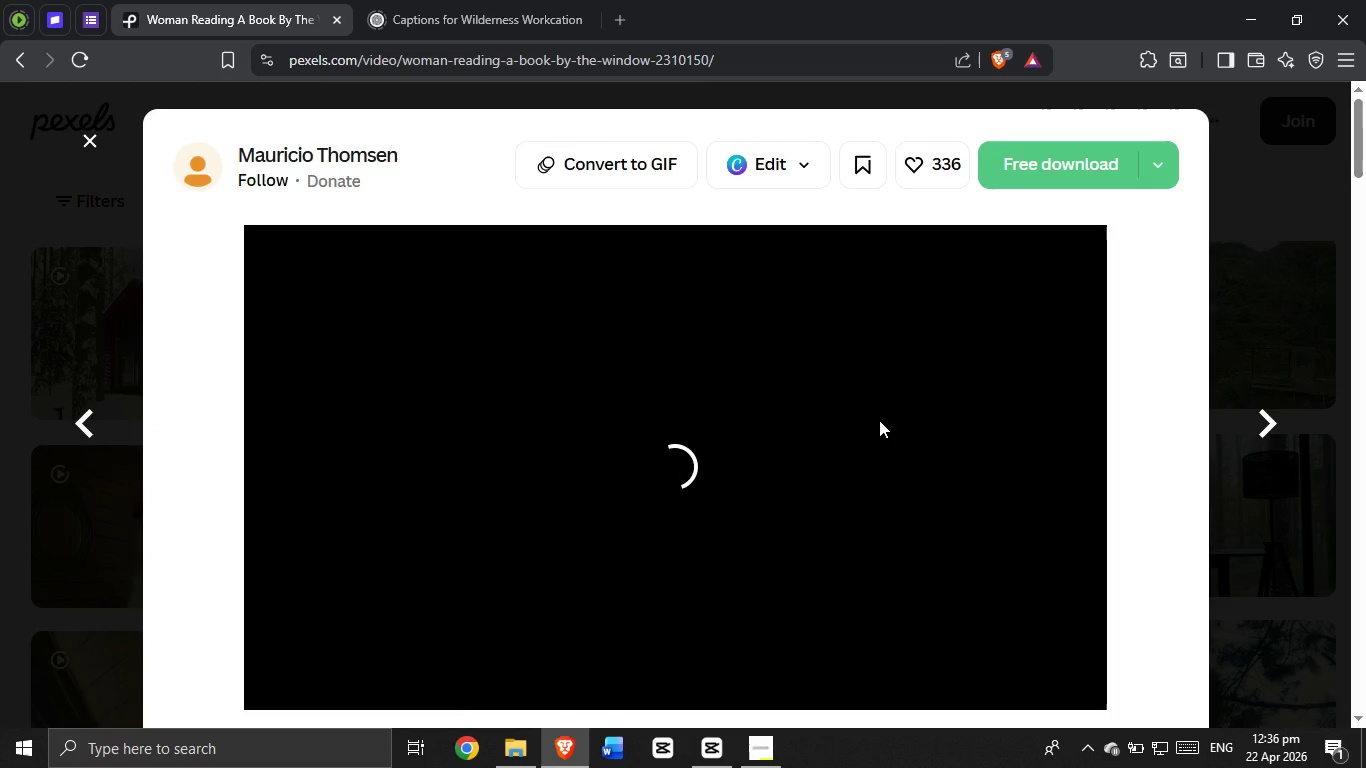 
scroll: coordinate [600, 421], scroll_direction: down, amount: 34.0
 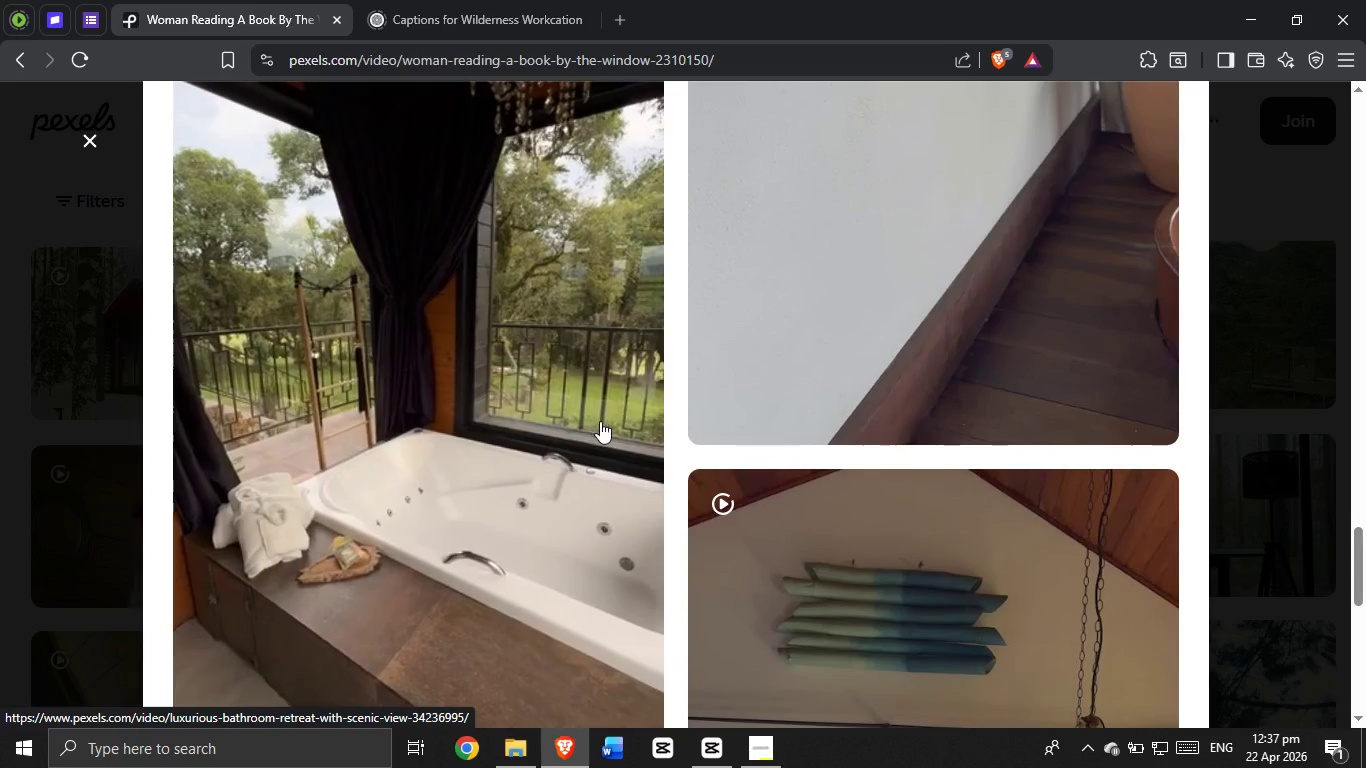 
scroll: coordinate [361, 291], scroll_direction: down, amount: 12.0
 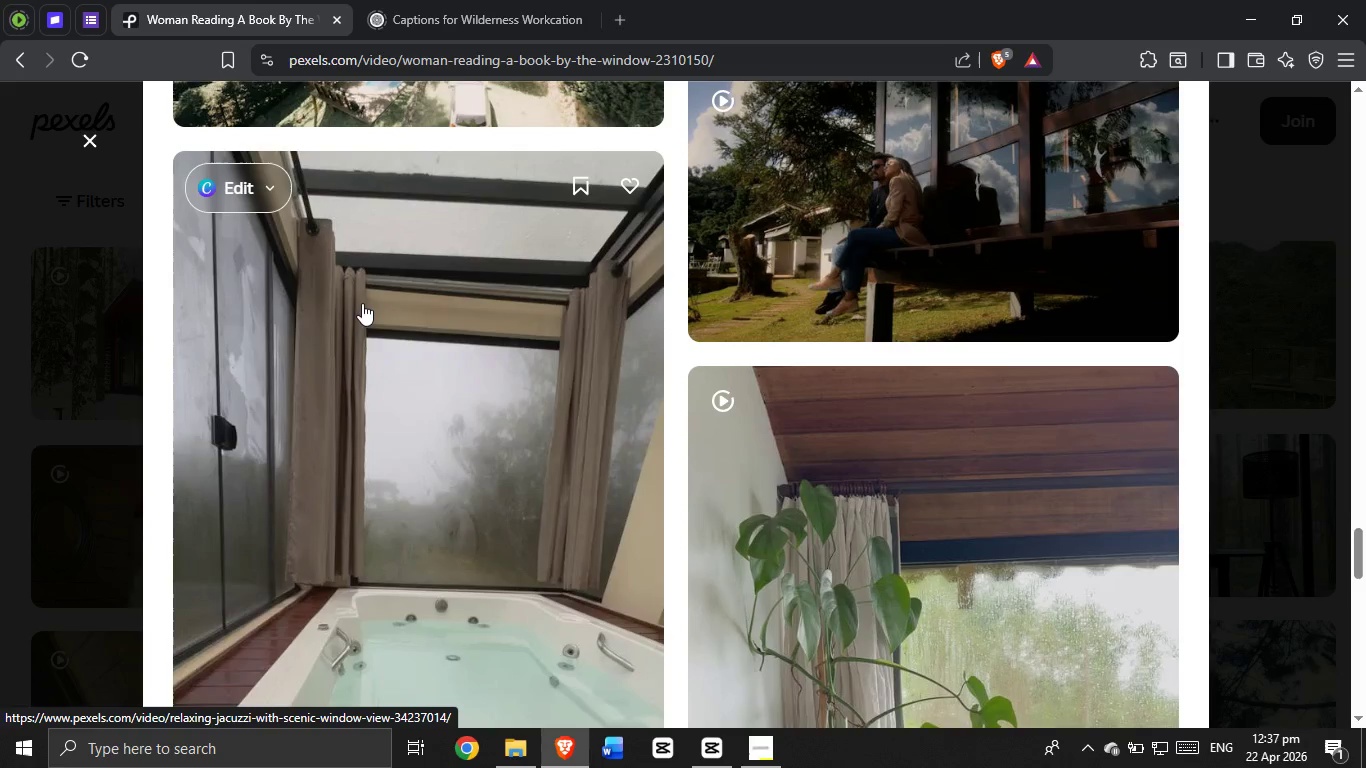 
scroll: coordinate [361, 303], scroll_direction: up, amount: 35.0
 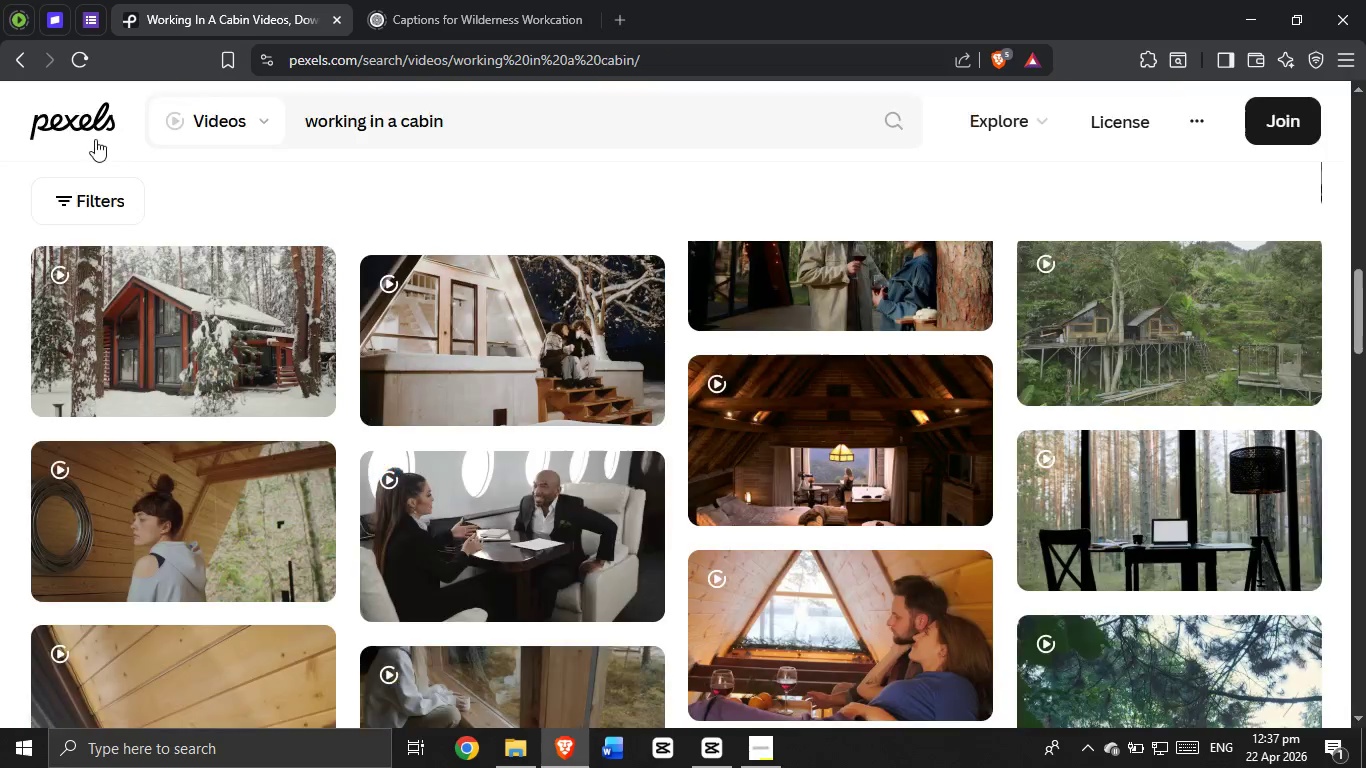 
scroll: coordinate [799, 412], scroll_direction: down, amount: 6.0
 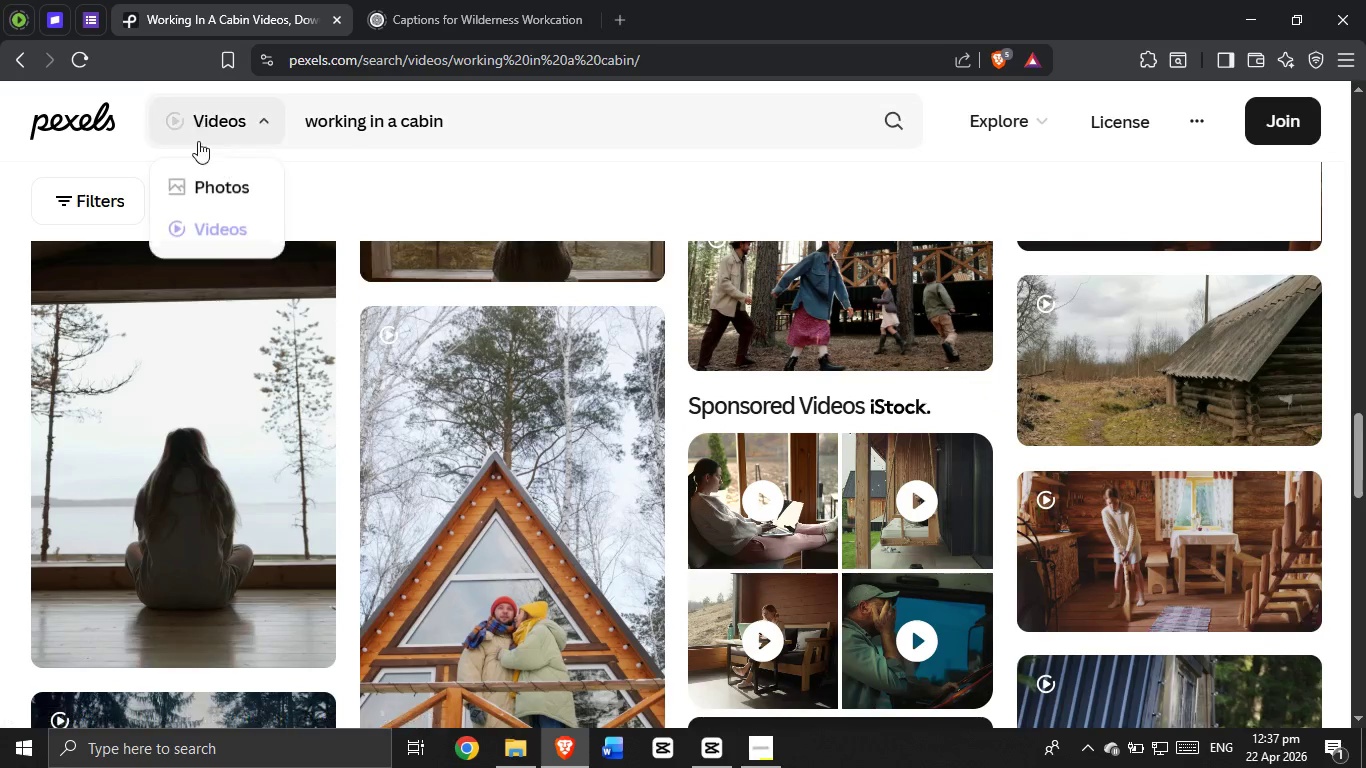 
left_click([99, 206])
 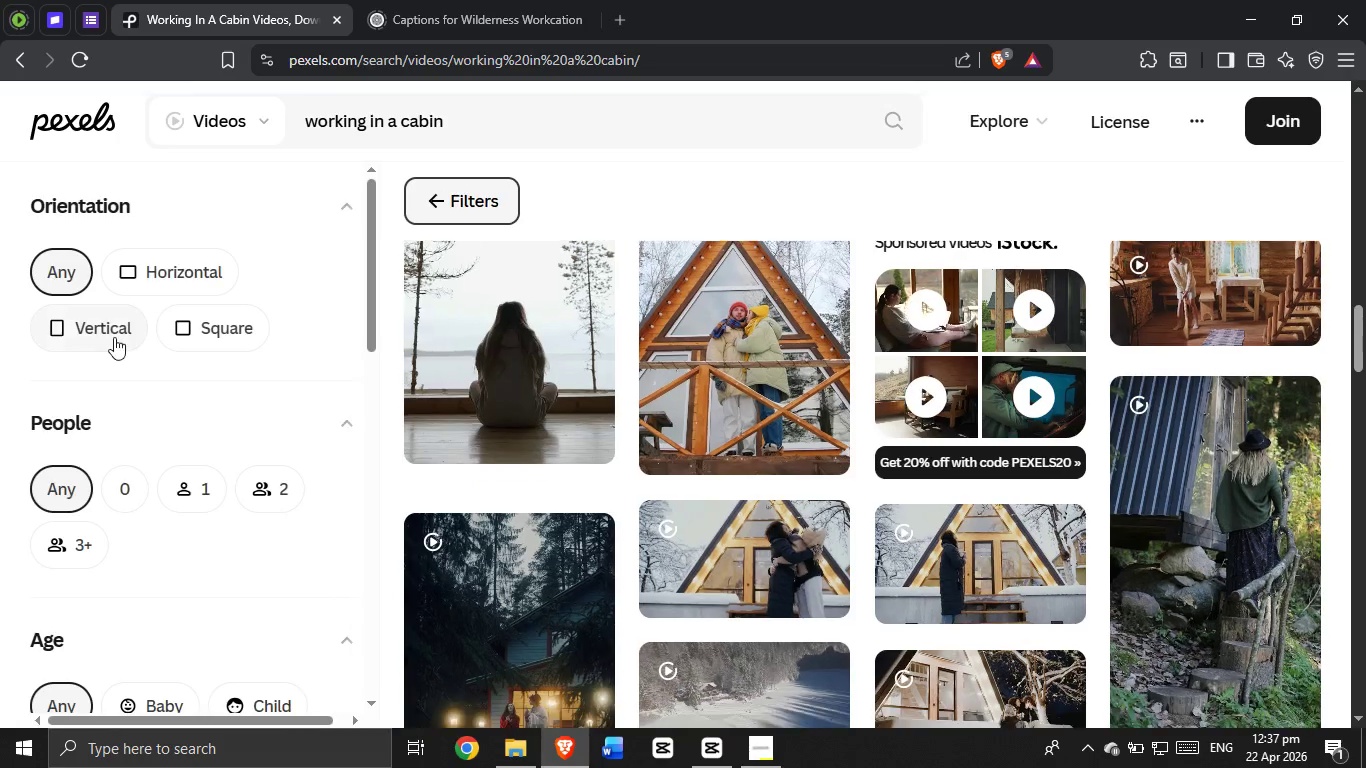 
left_click([114, 335])
 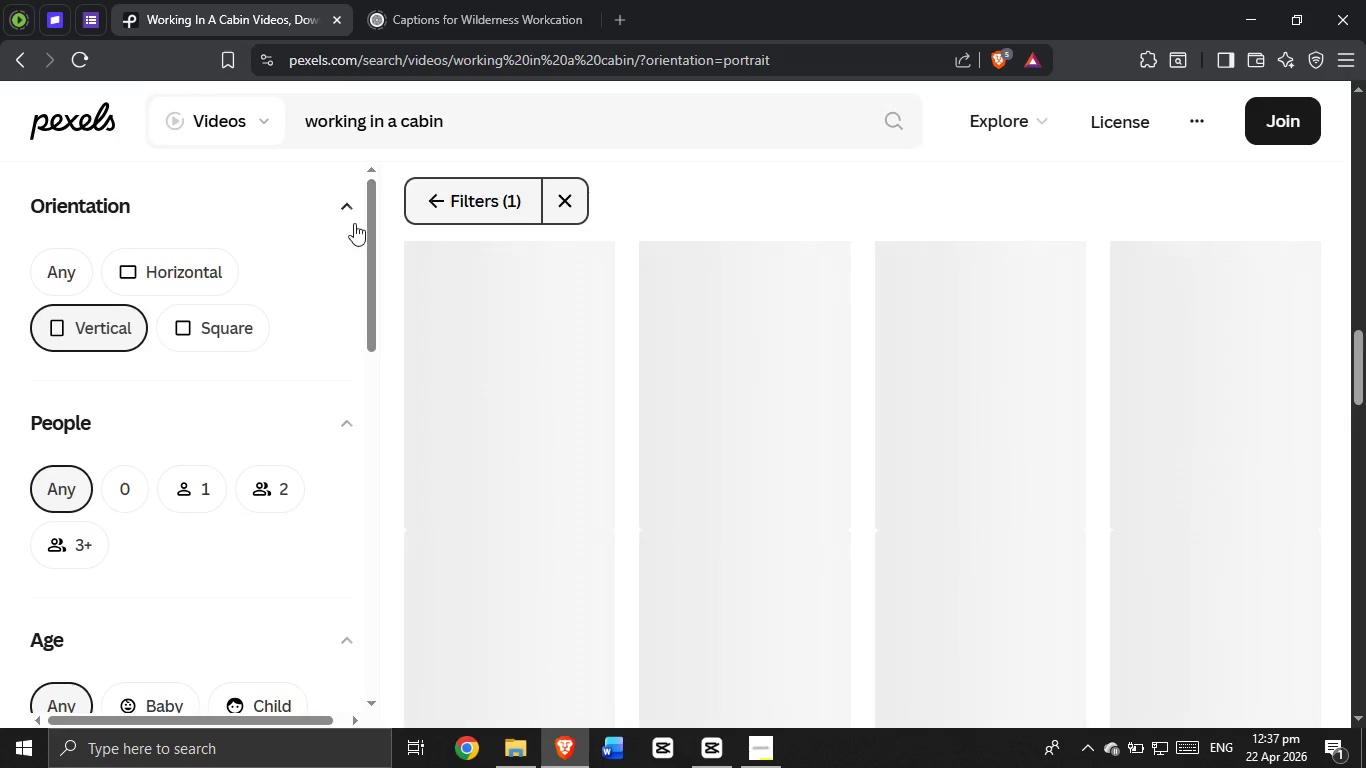 
left_click([466, 208])
 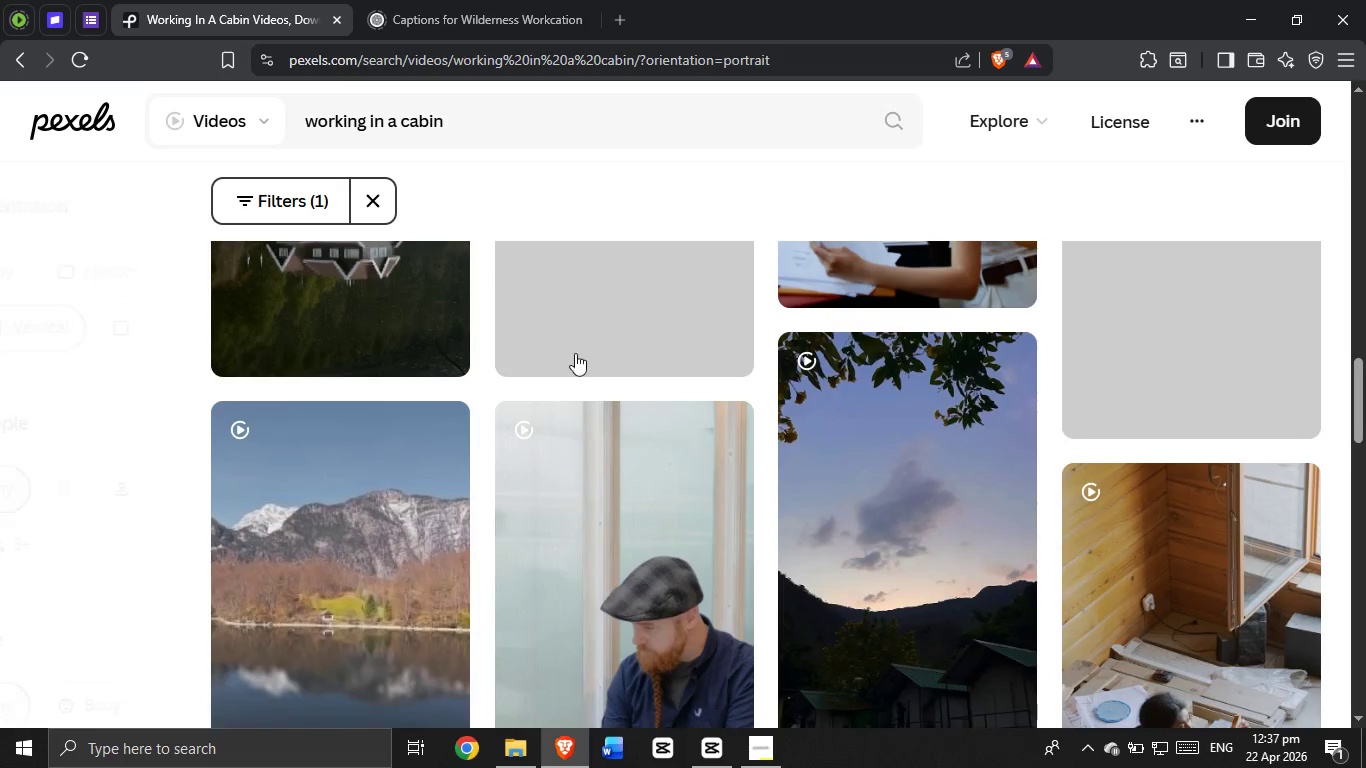 
scroll: coordinate [576, 390], scroll_direction: up, amount: 25.0
 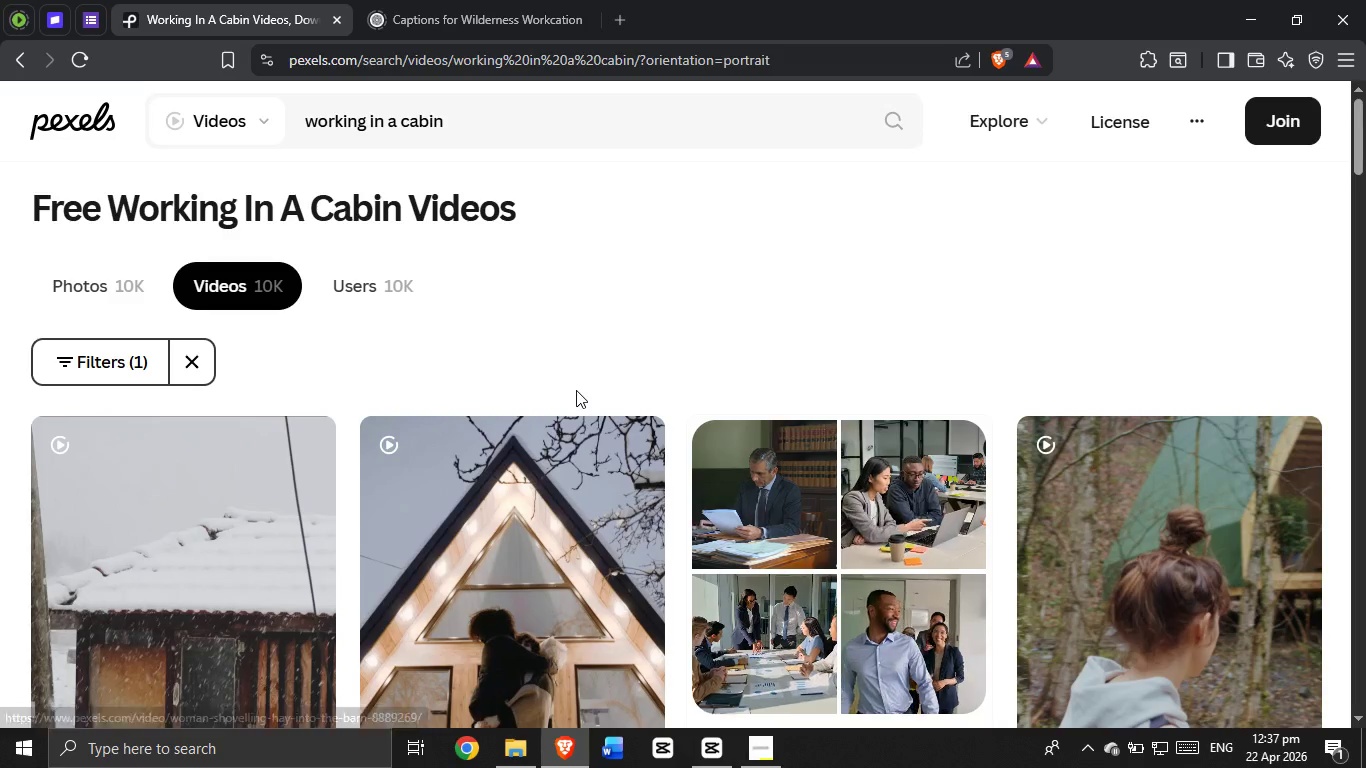 
scroll: coordinate [576, 390], scroll_direction: down, amount: 2.0
 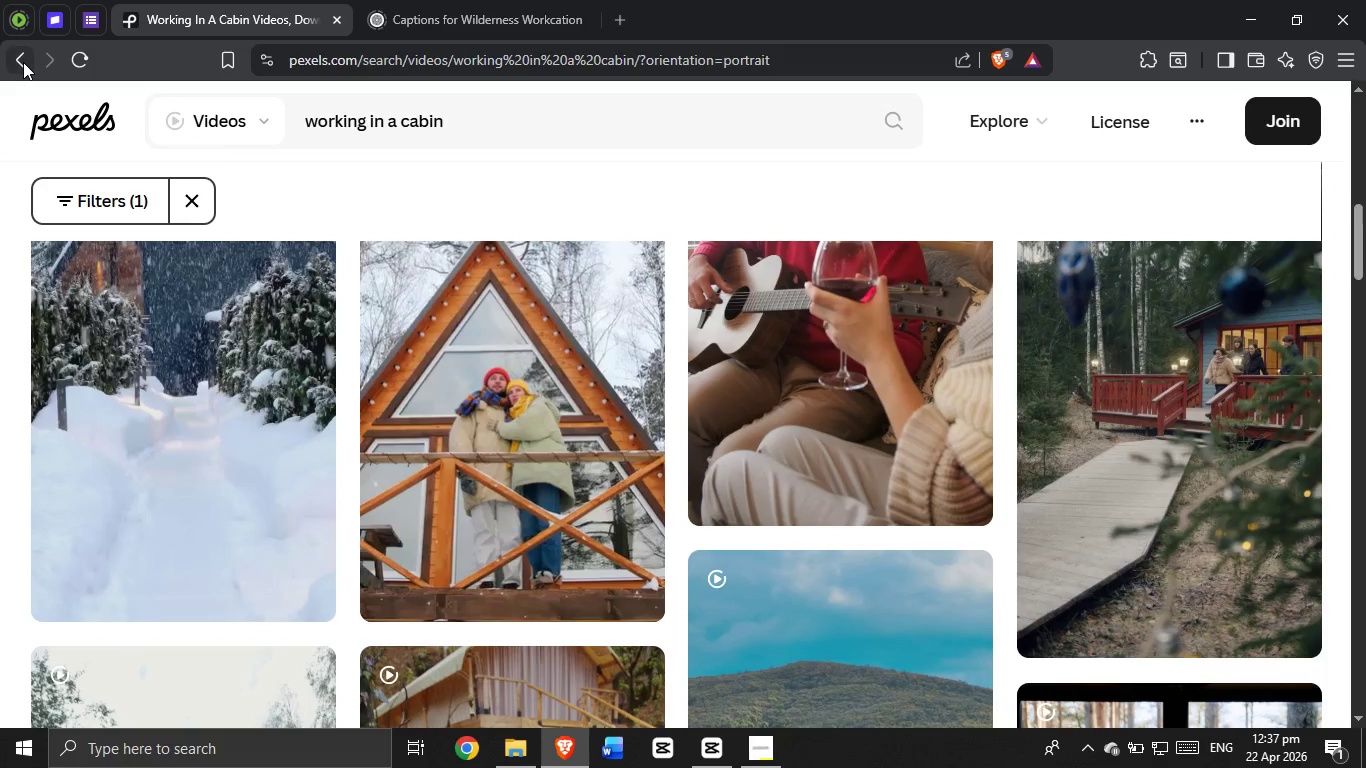 
scroll: coordinate [587, 540], scroll_direction: up, amount: 14.0
 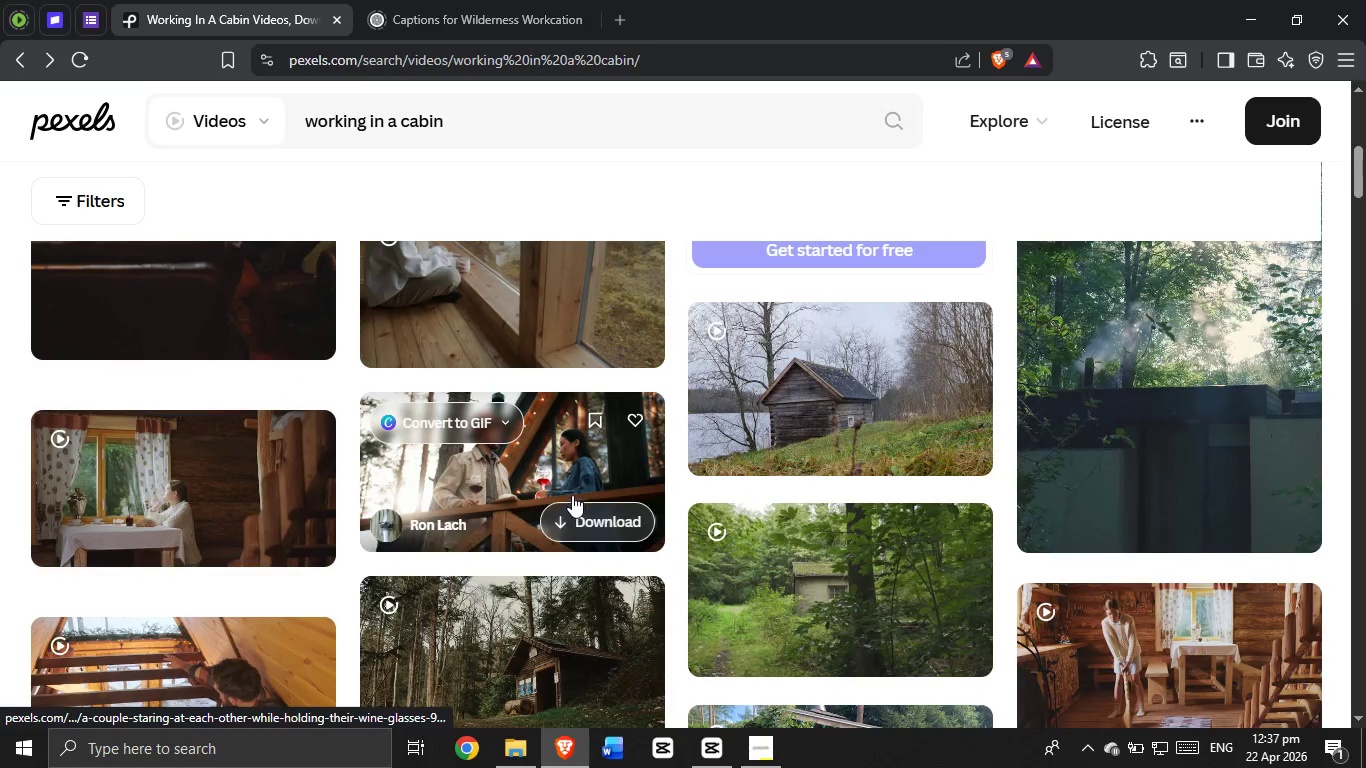 
scroll: coordinate [576, 473], scroll_direction: down, amount: 4.0
 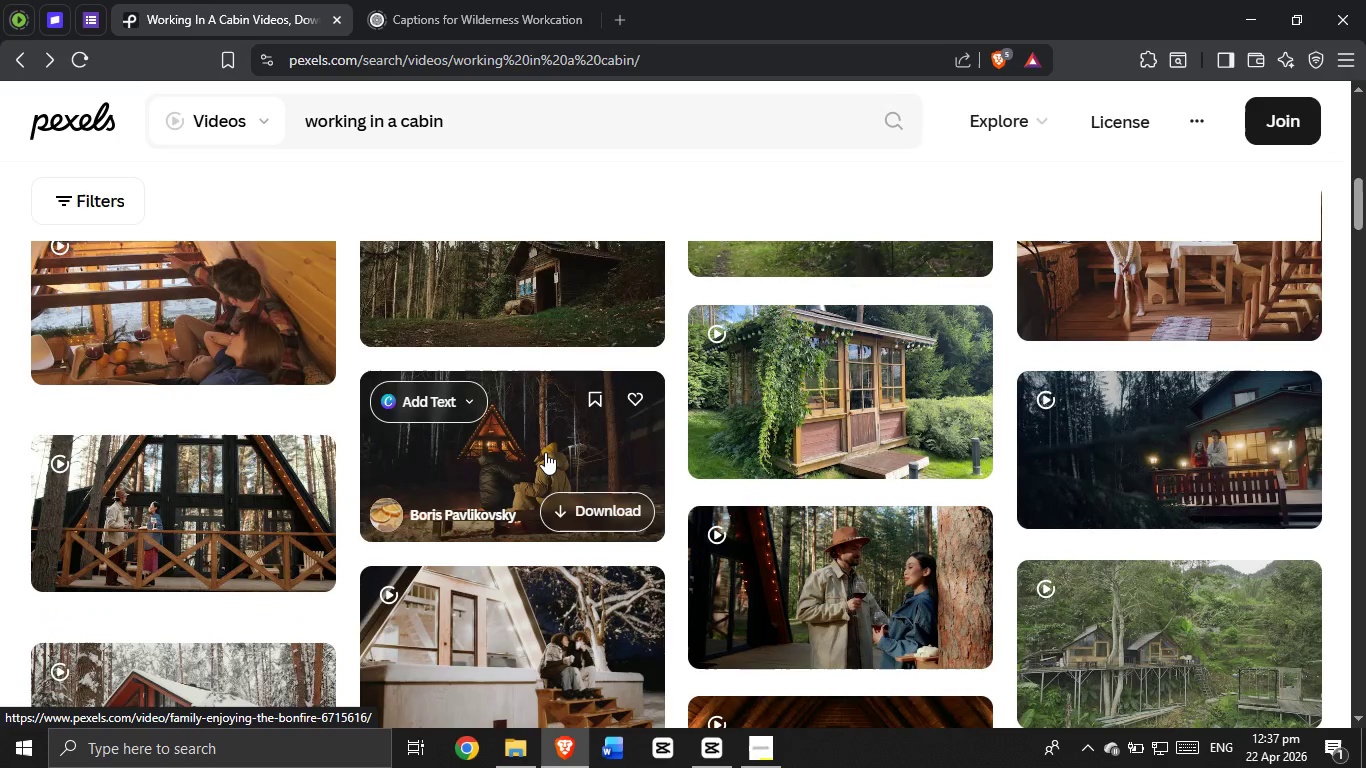 
left_click([545, 451])
 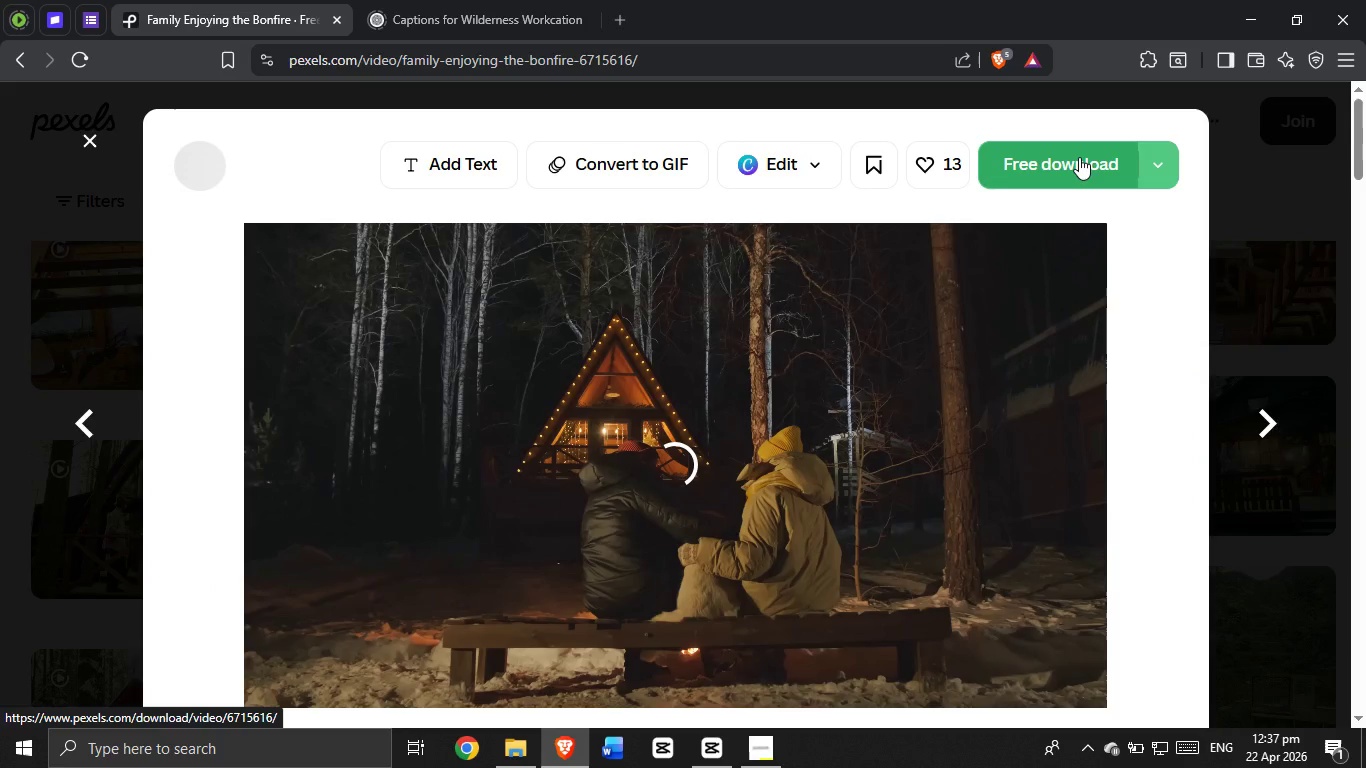 
left_click([1075, 161])
 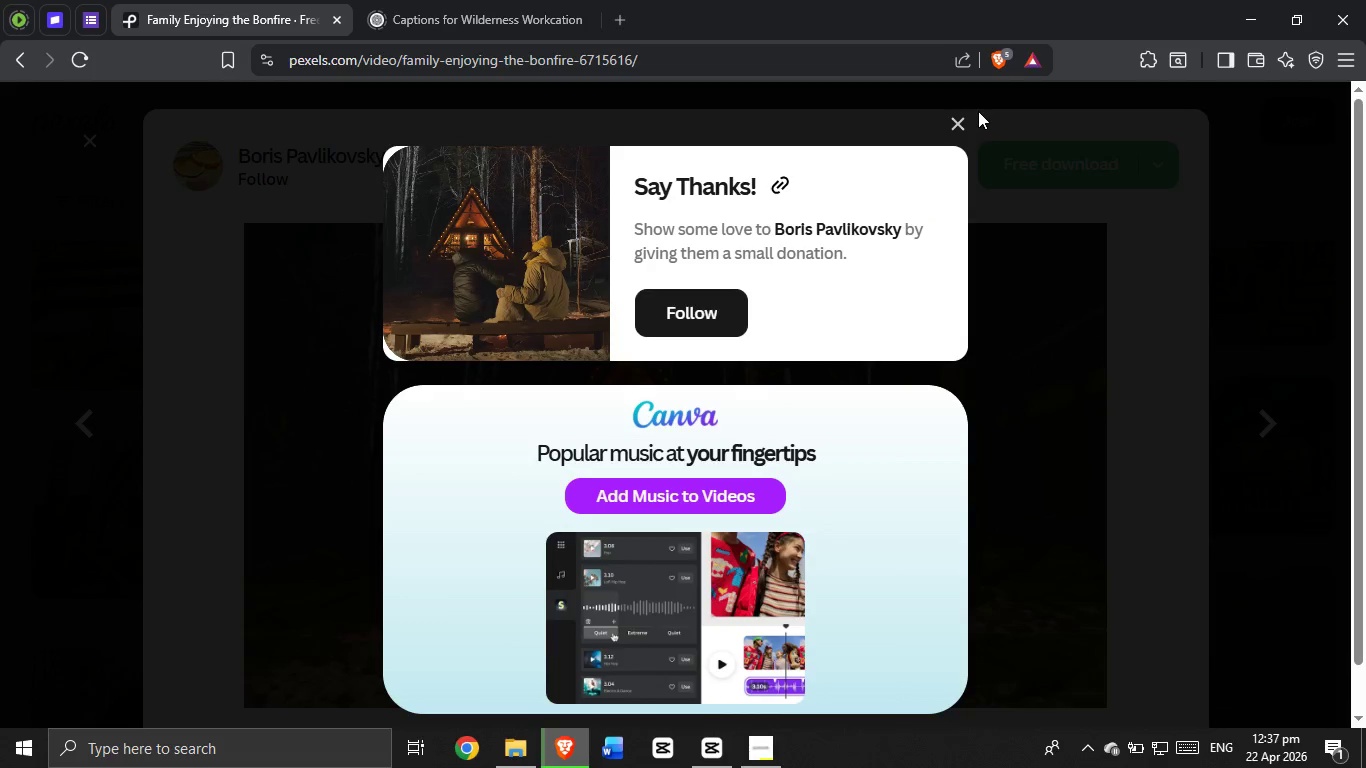 
wait(7.08)
 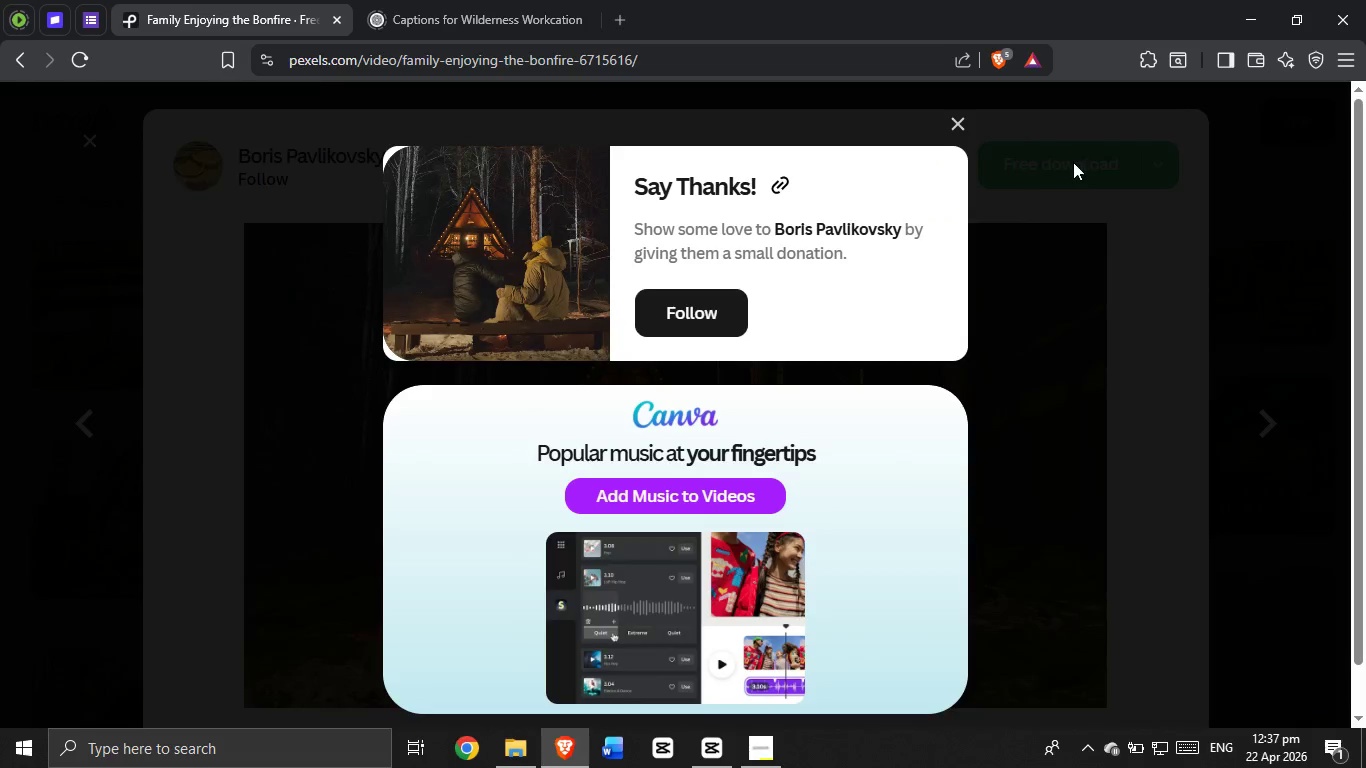 
left_click([763, 752])